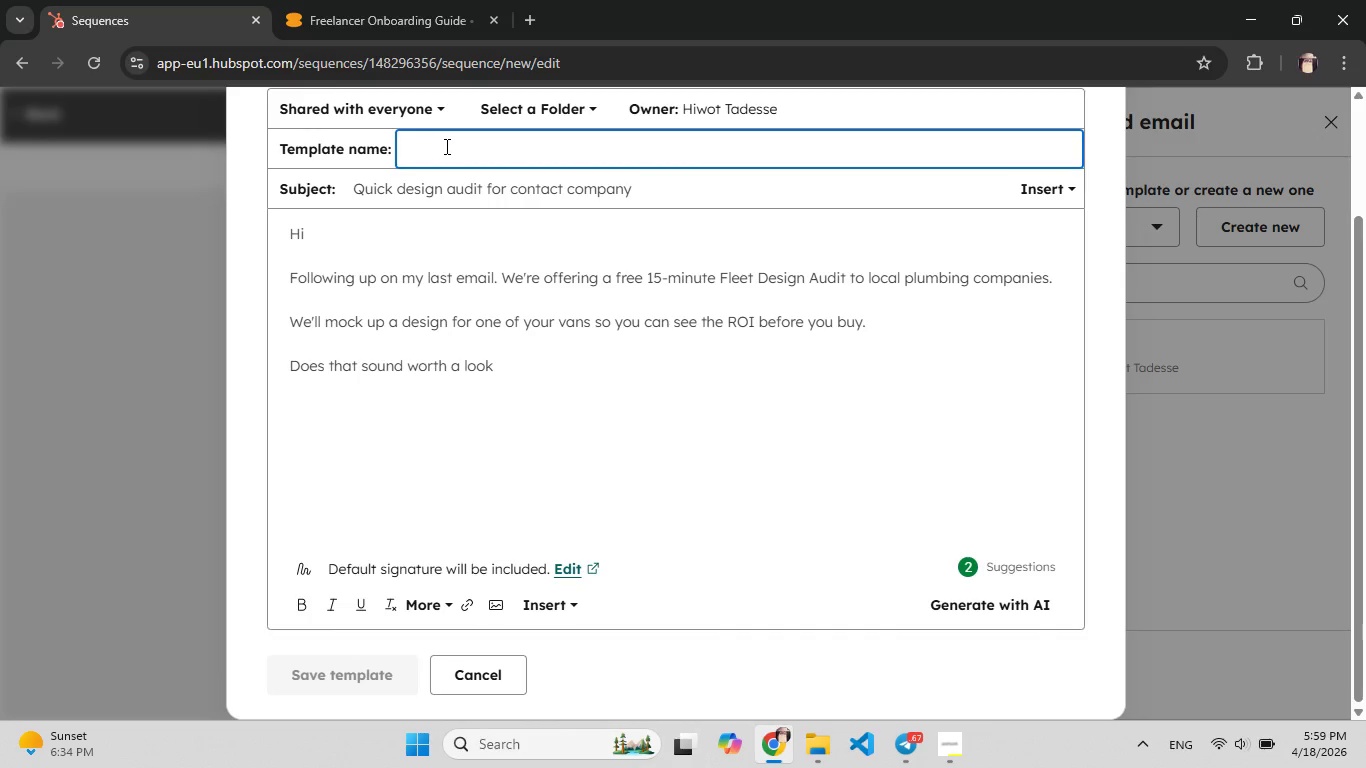 
type(all)
 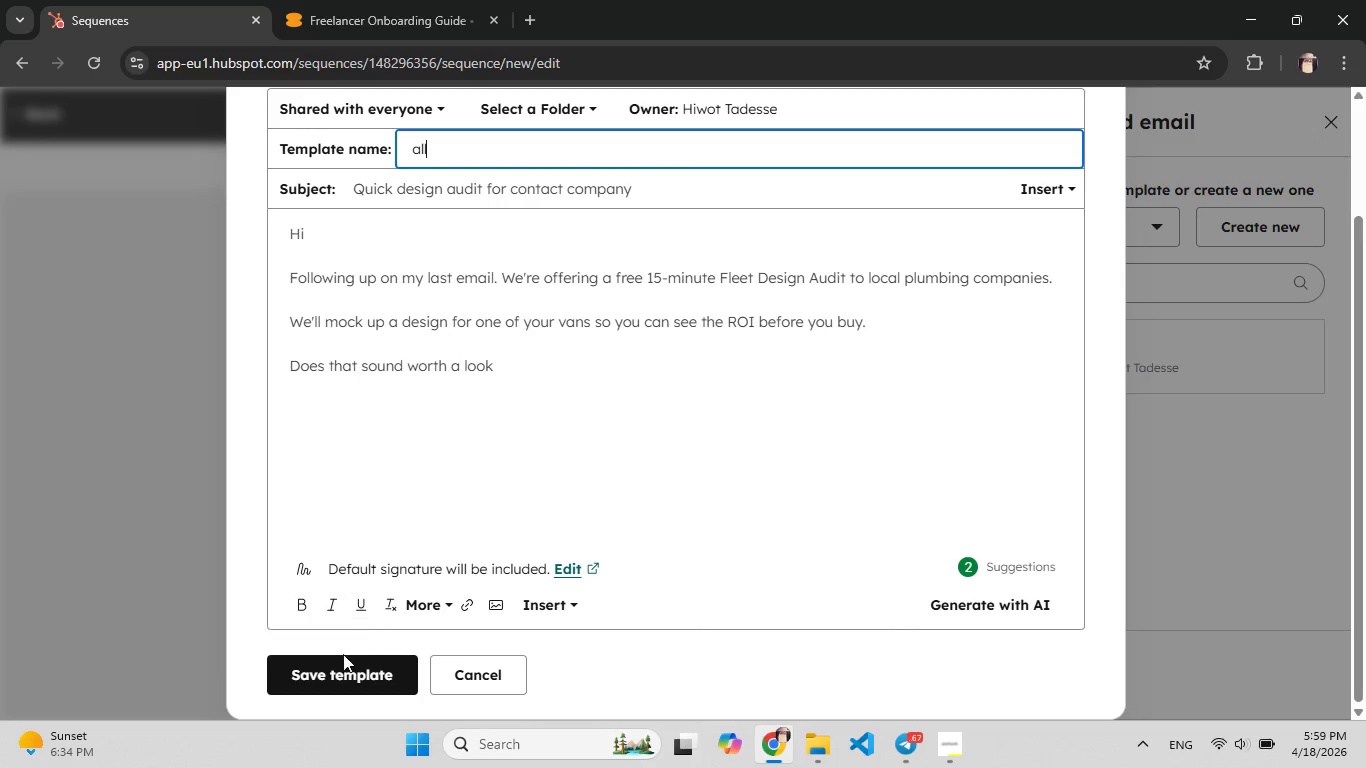 
left_click([332, 671])
 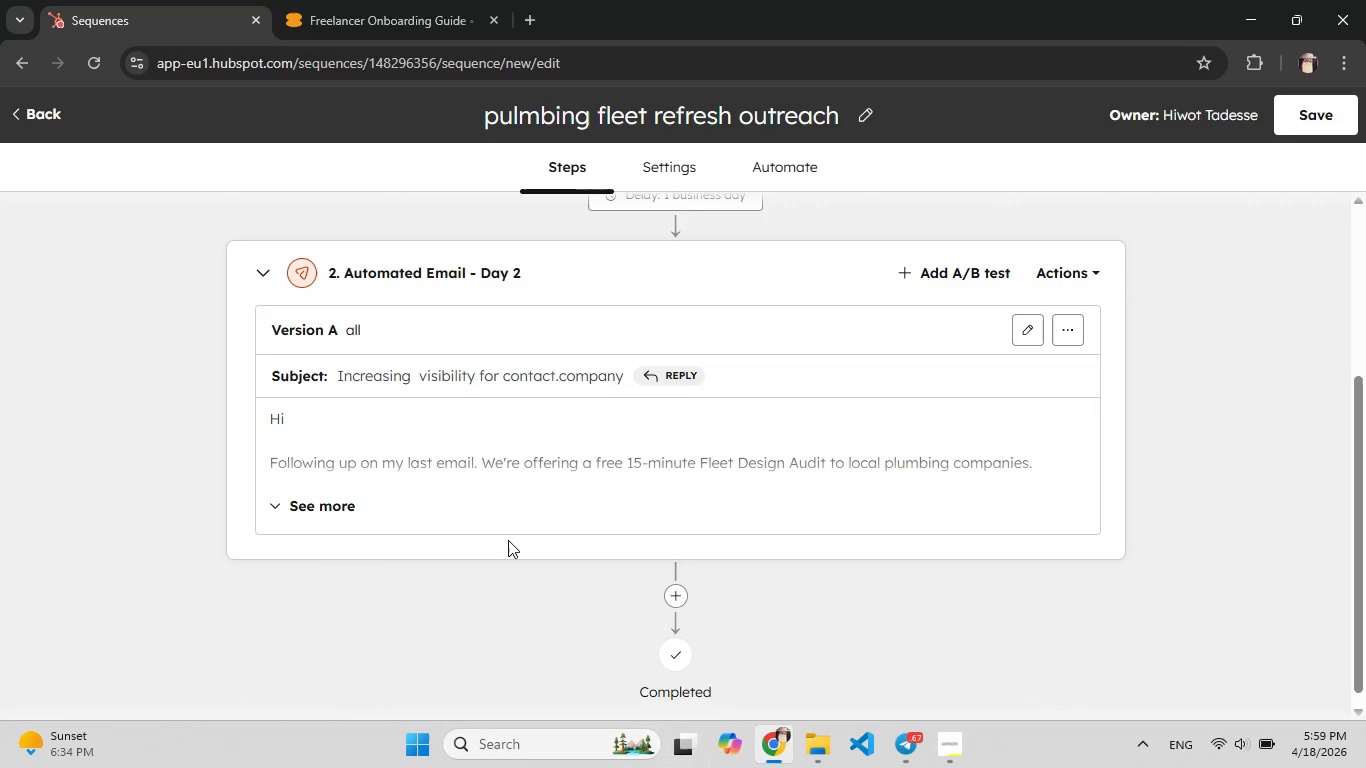 
wait(14.2)
 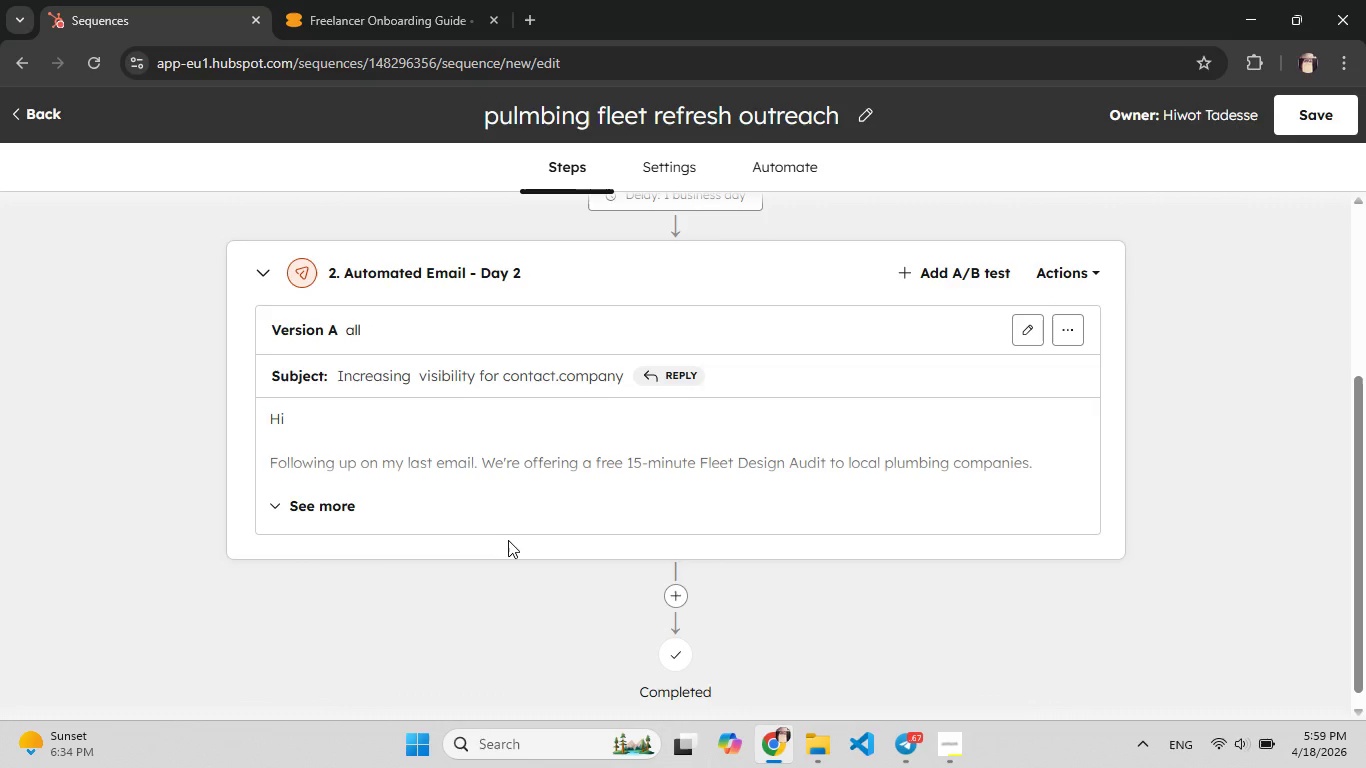 
left_click([1317, 105])
 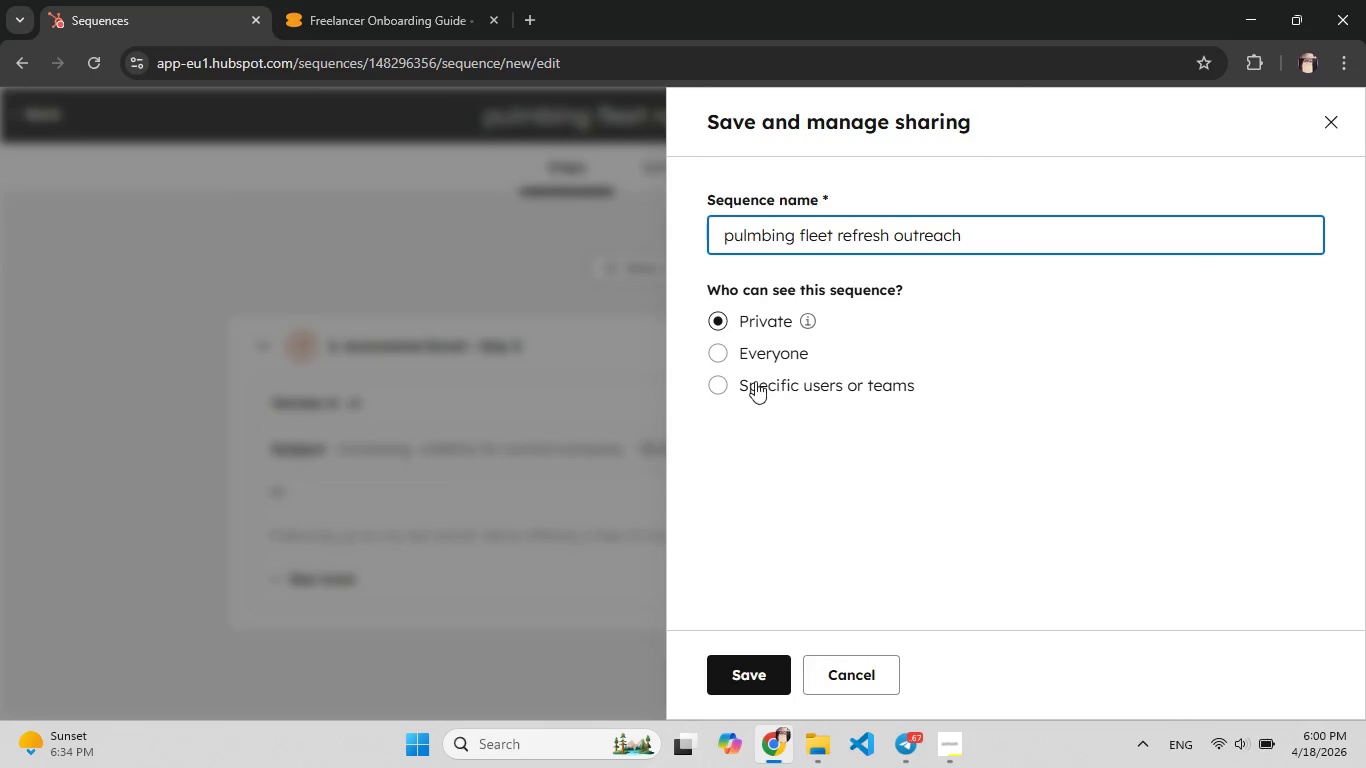 
left_click([738, 356])
 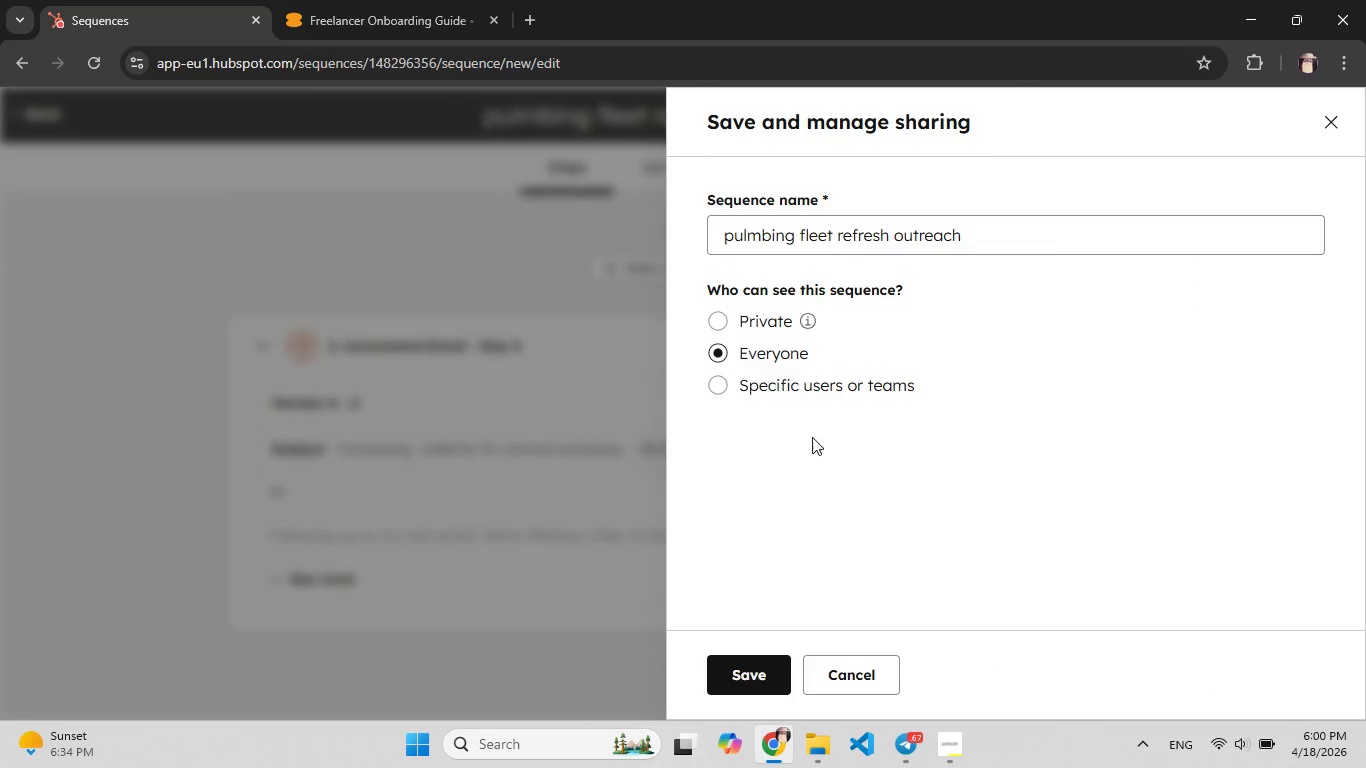 
left_click([756, 680])
 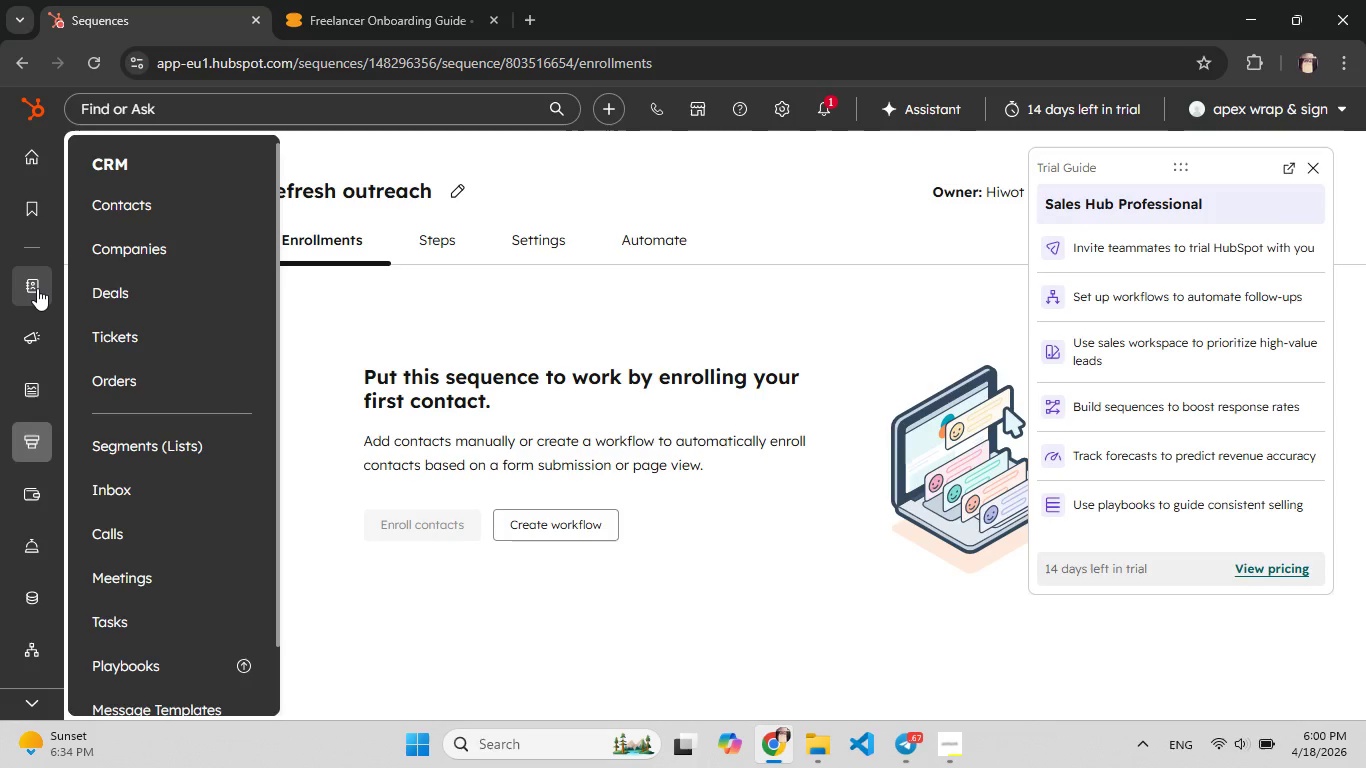 
wait(31.06)
 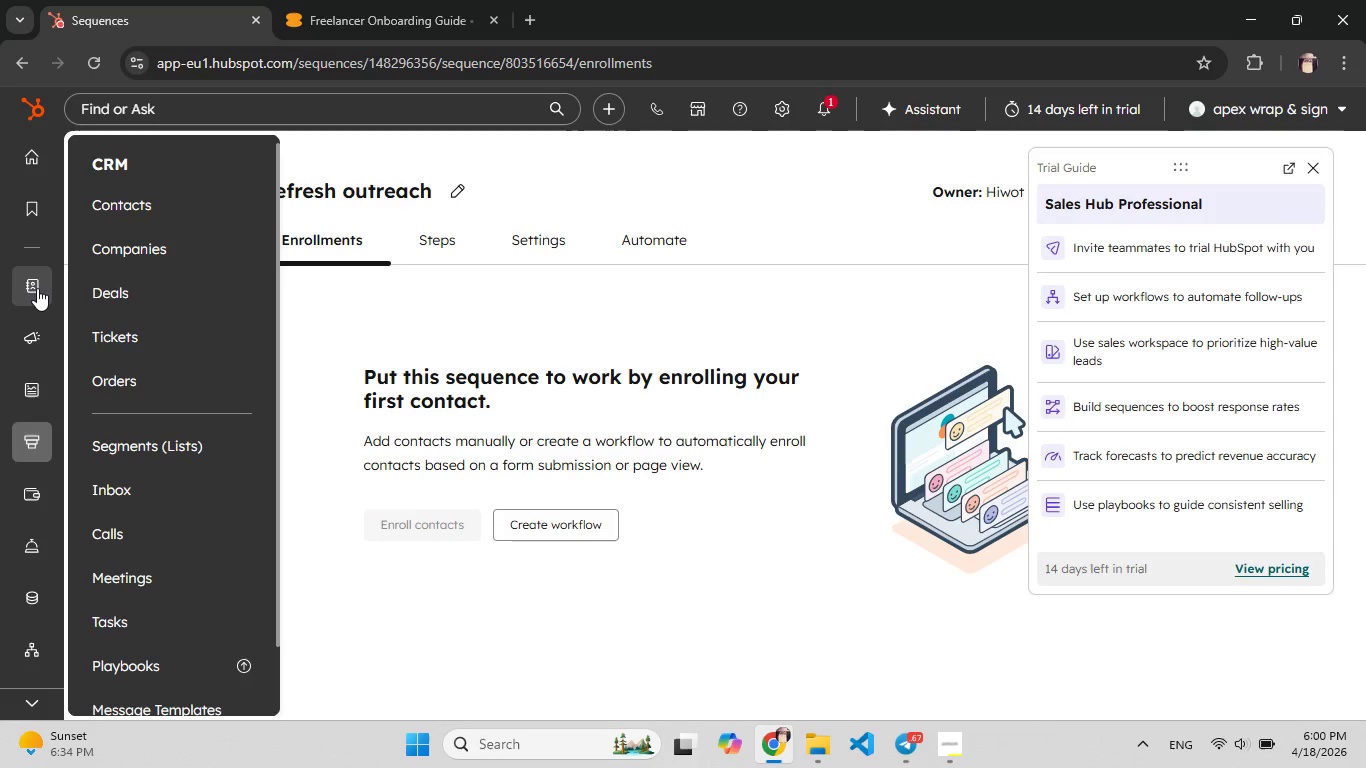 
left_click([148, 446])
 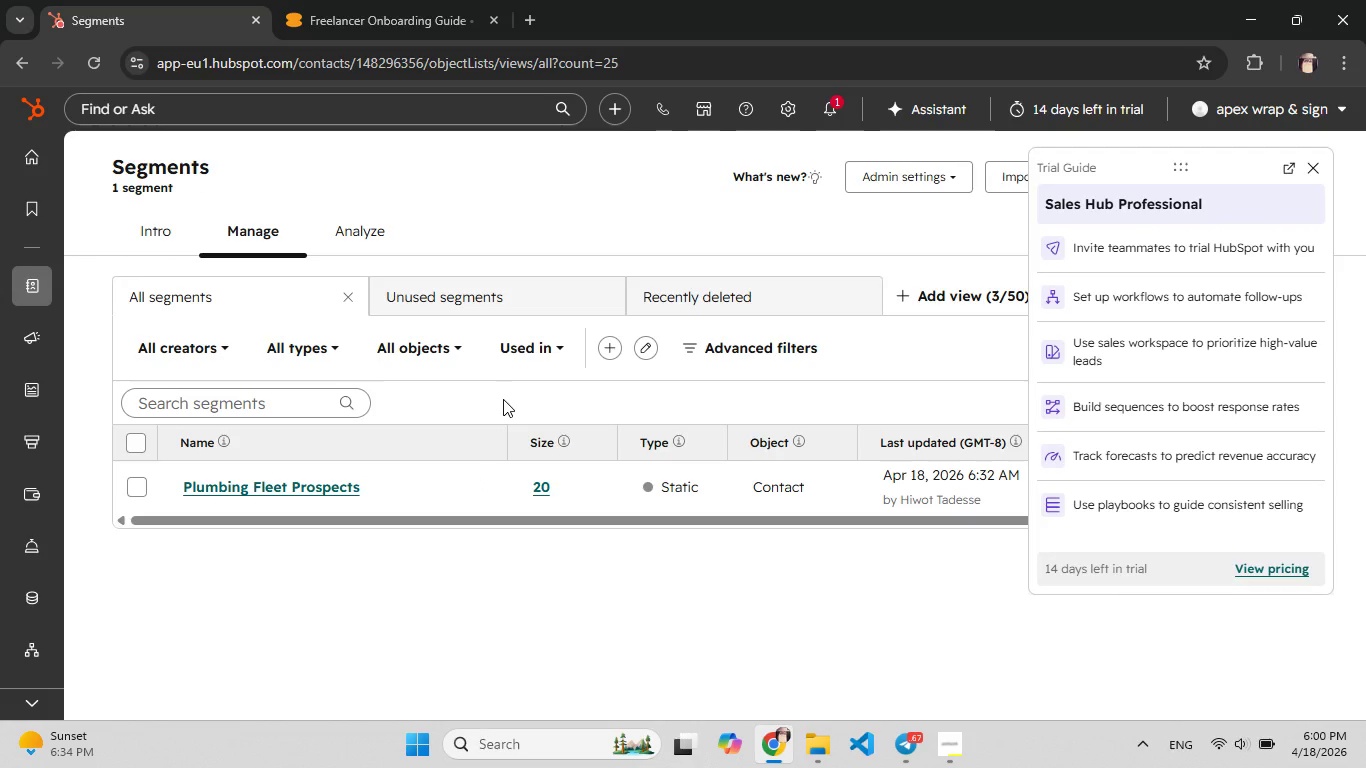 
wait(20.02)
 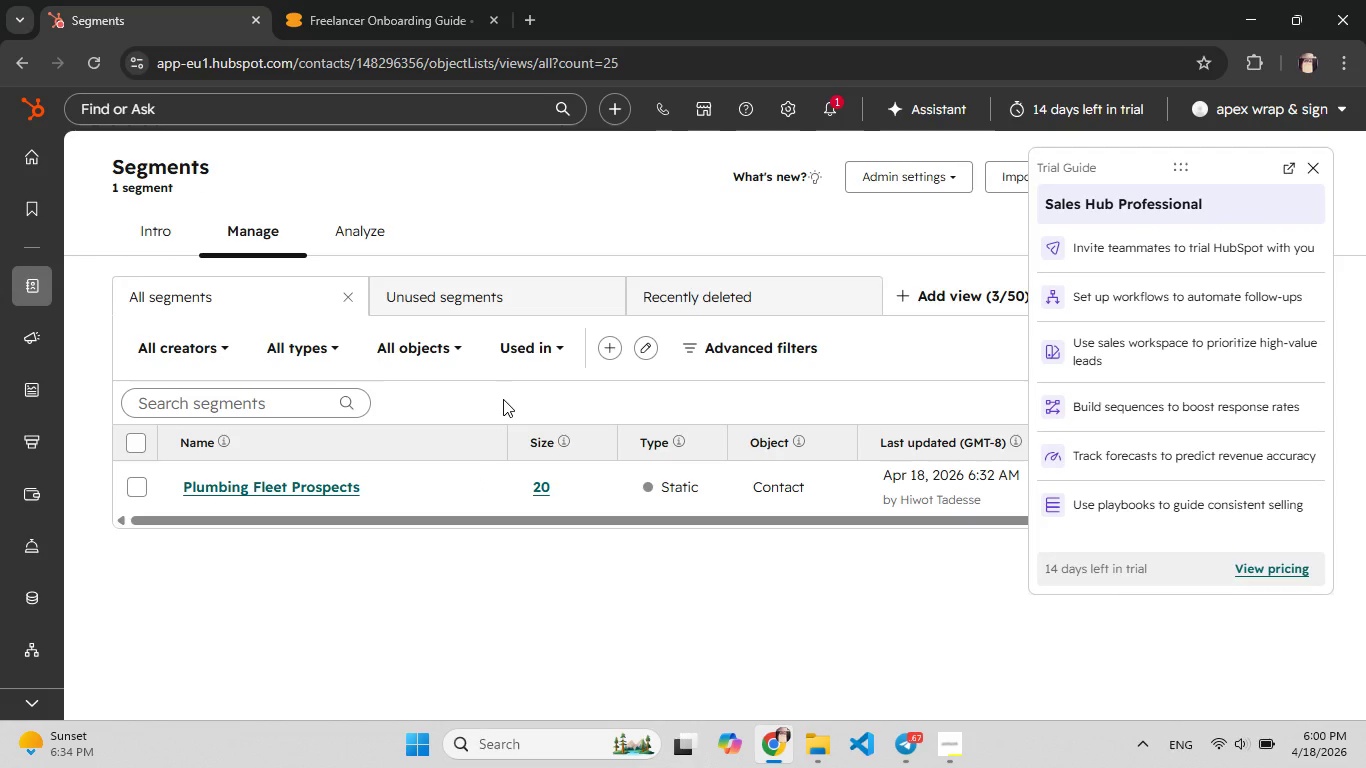 
left_click([232, 488])
 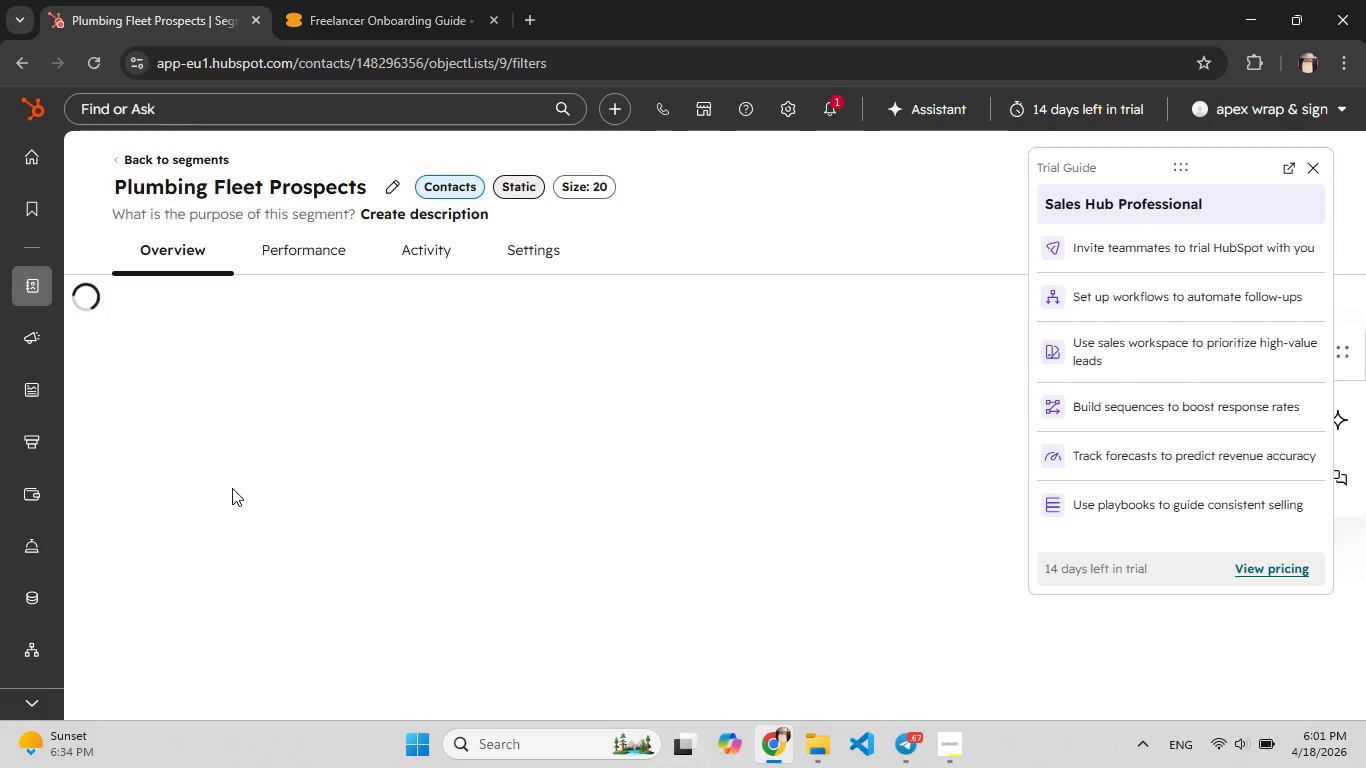 
wait(8.5)
 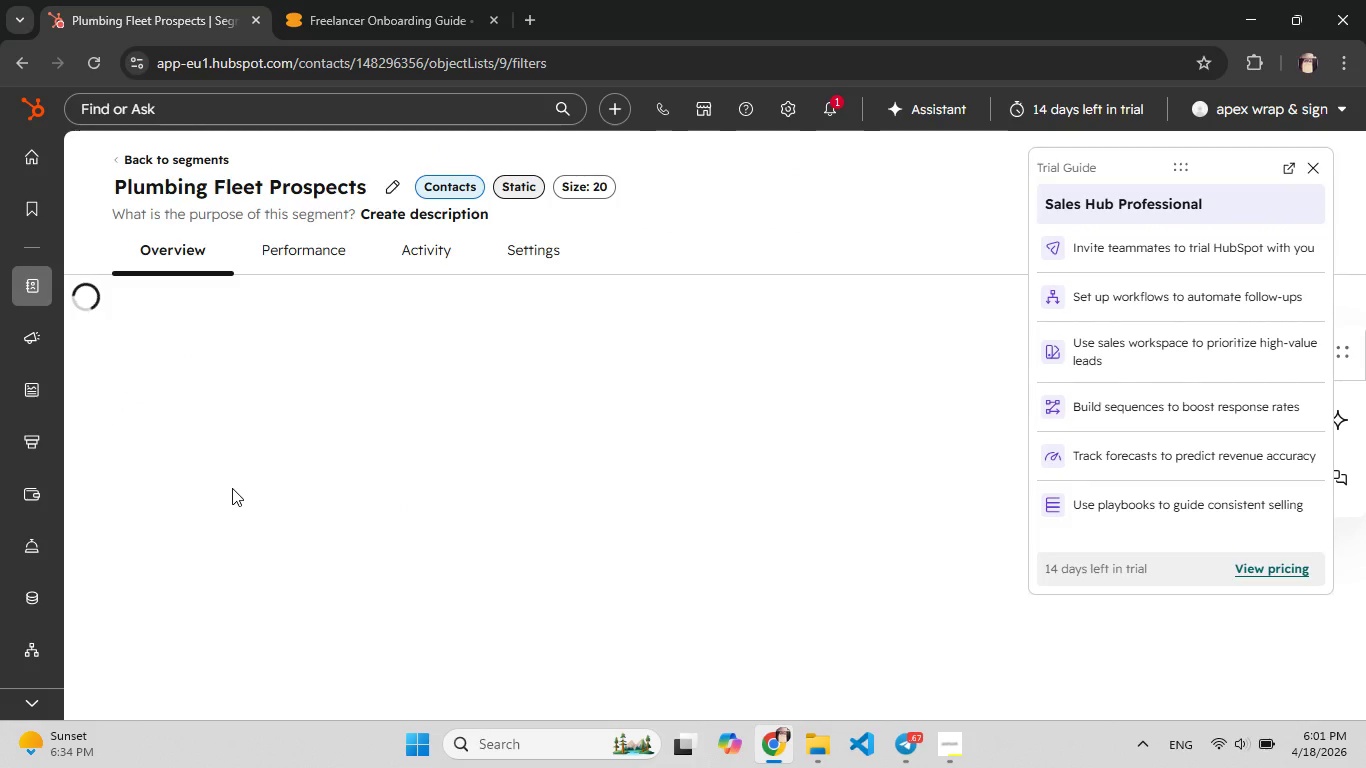 
left_click([1308, 169])
 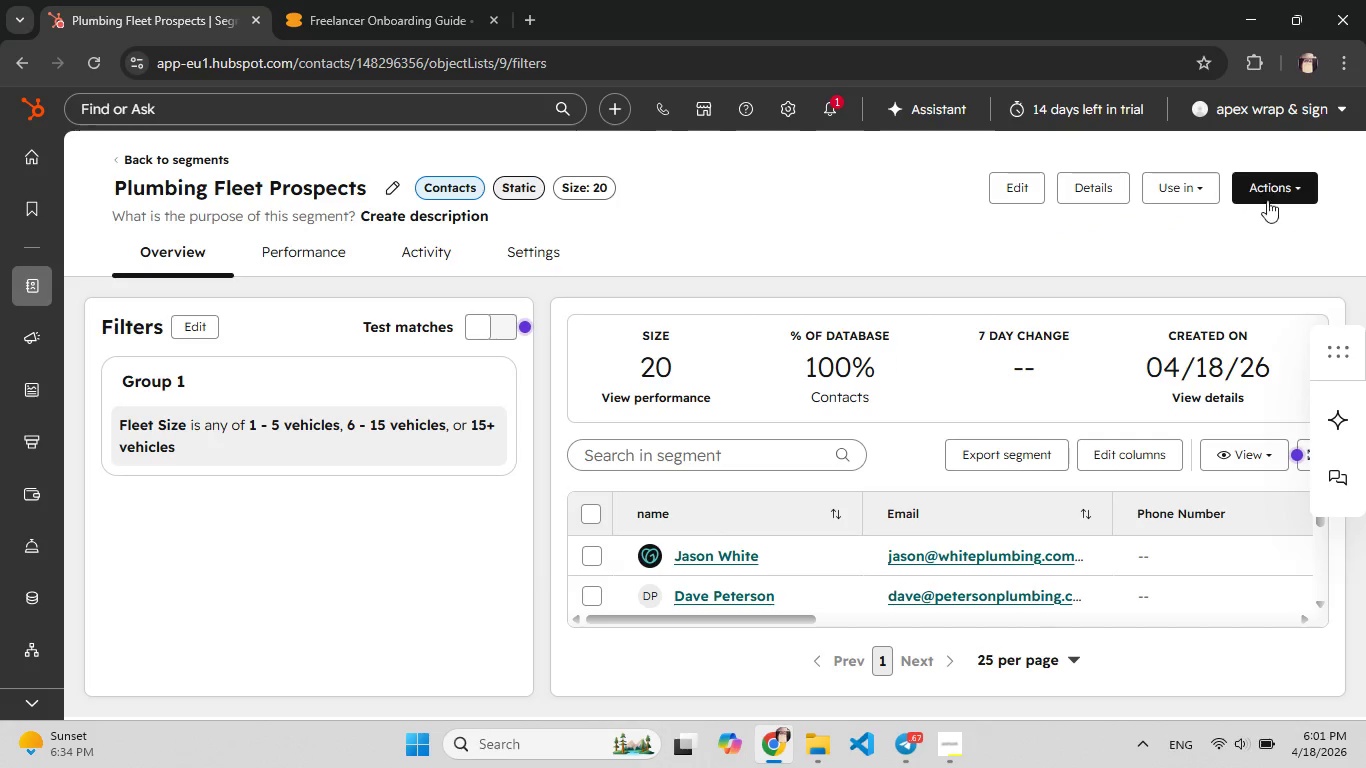 
left_click([1269, 190])
 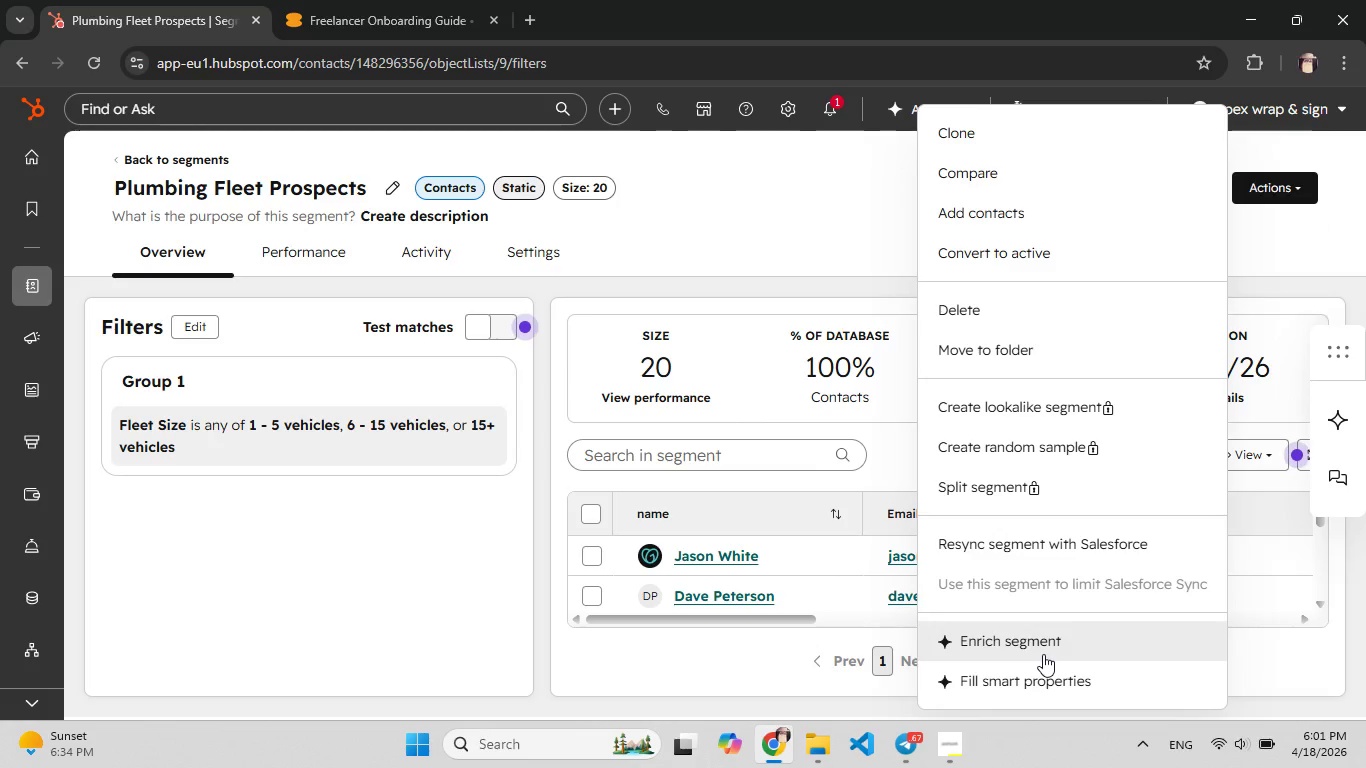 
wait(9.11)
 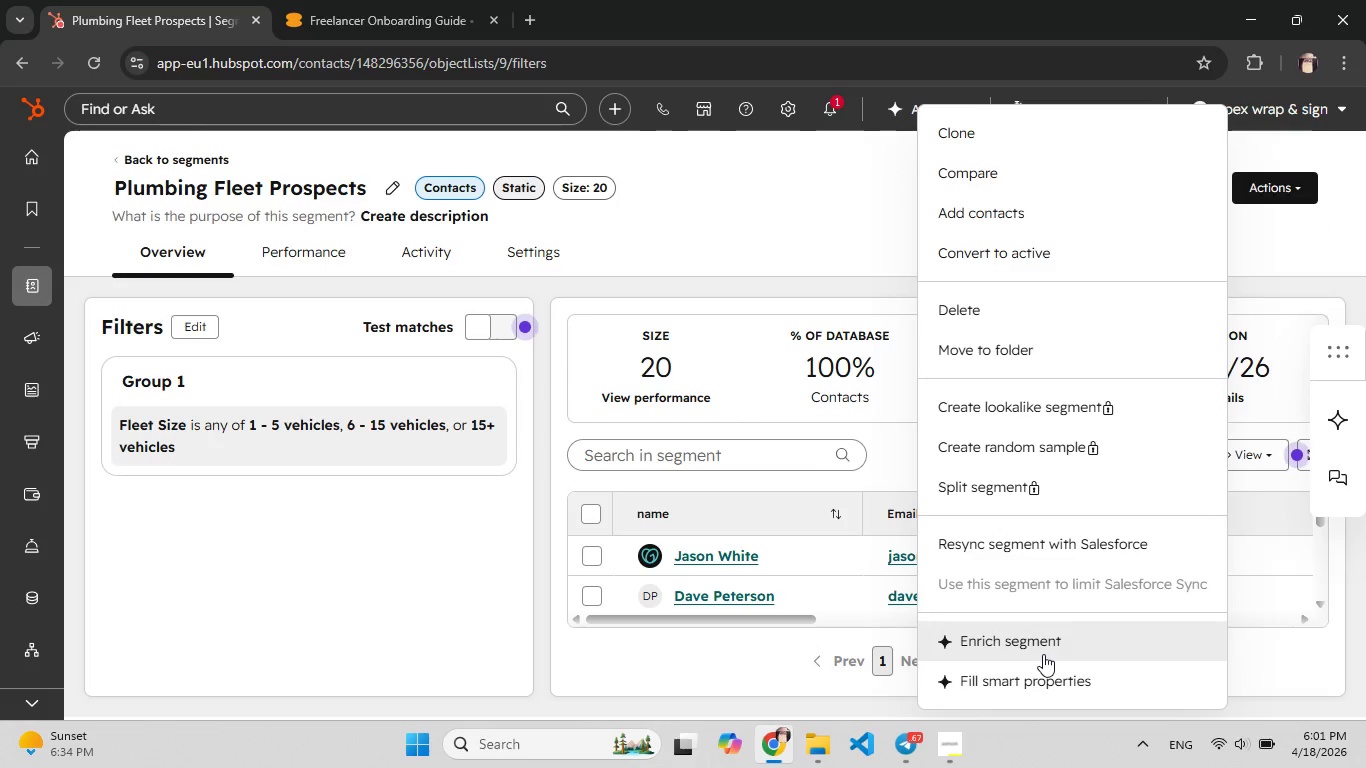 
left_click([333, 567])
 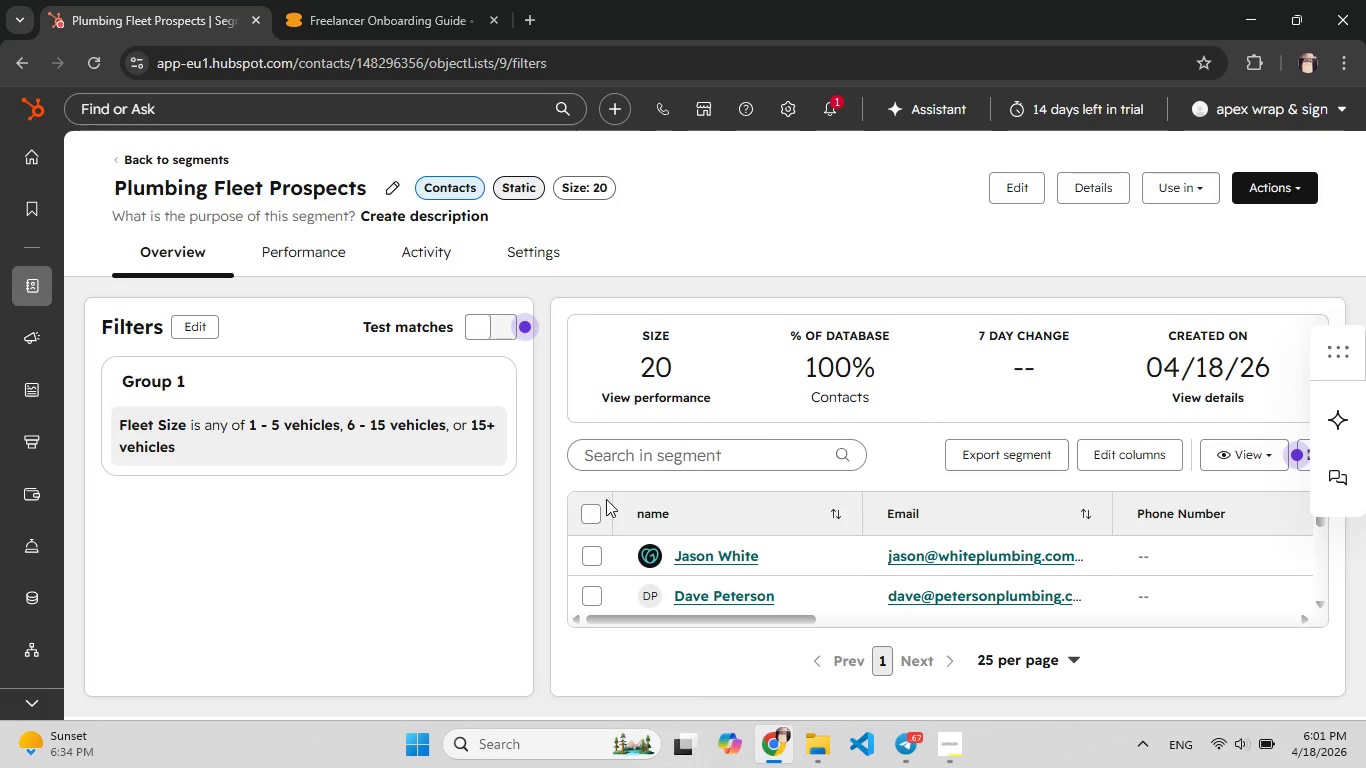 
left_click([589, 505])
 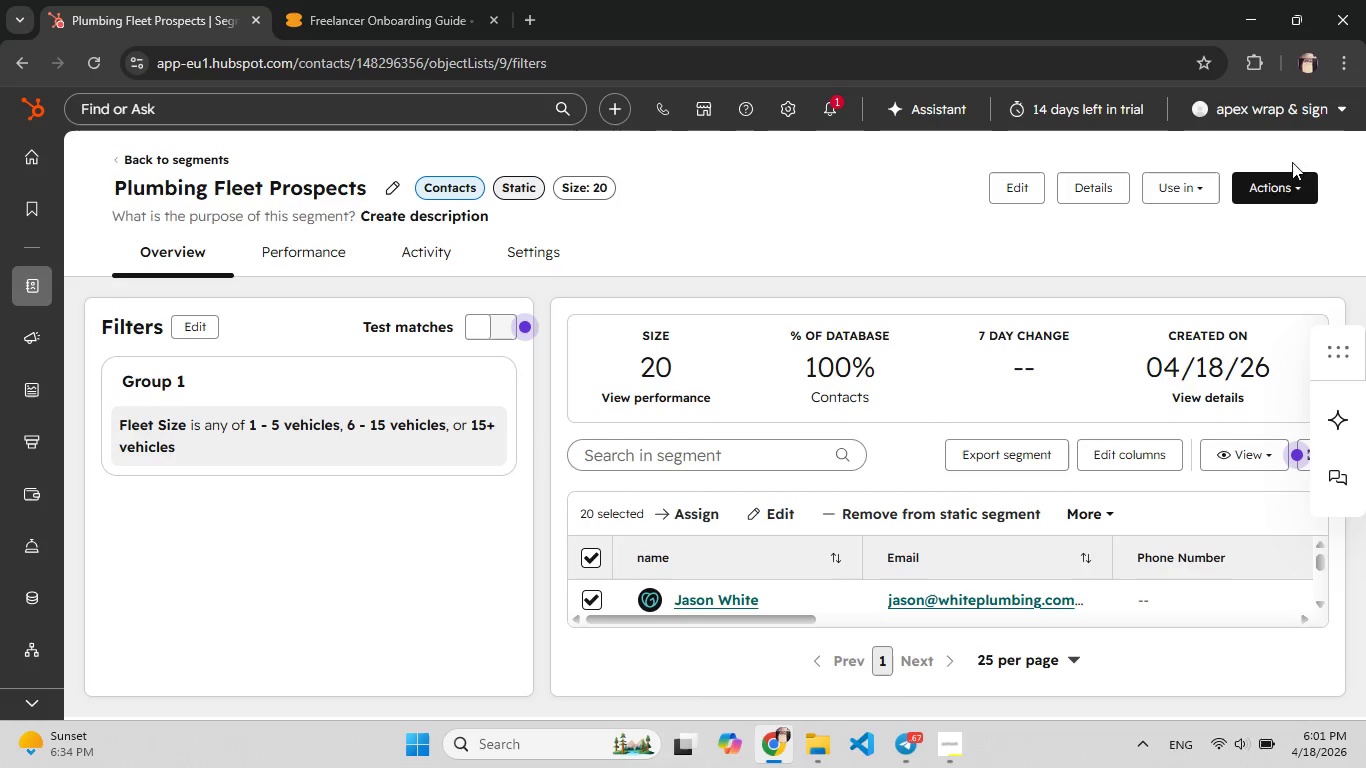 
left_click([1287, 178])
 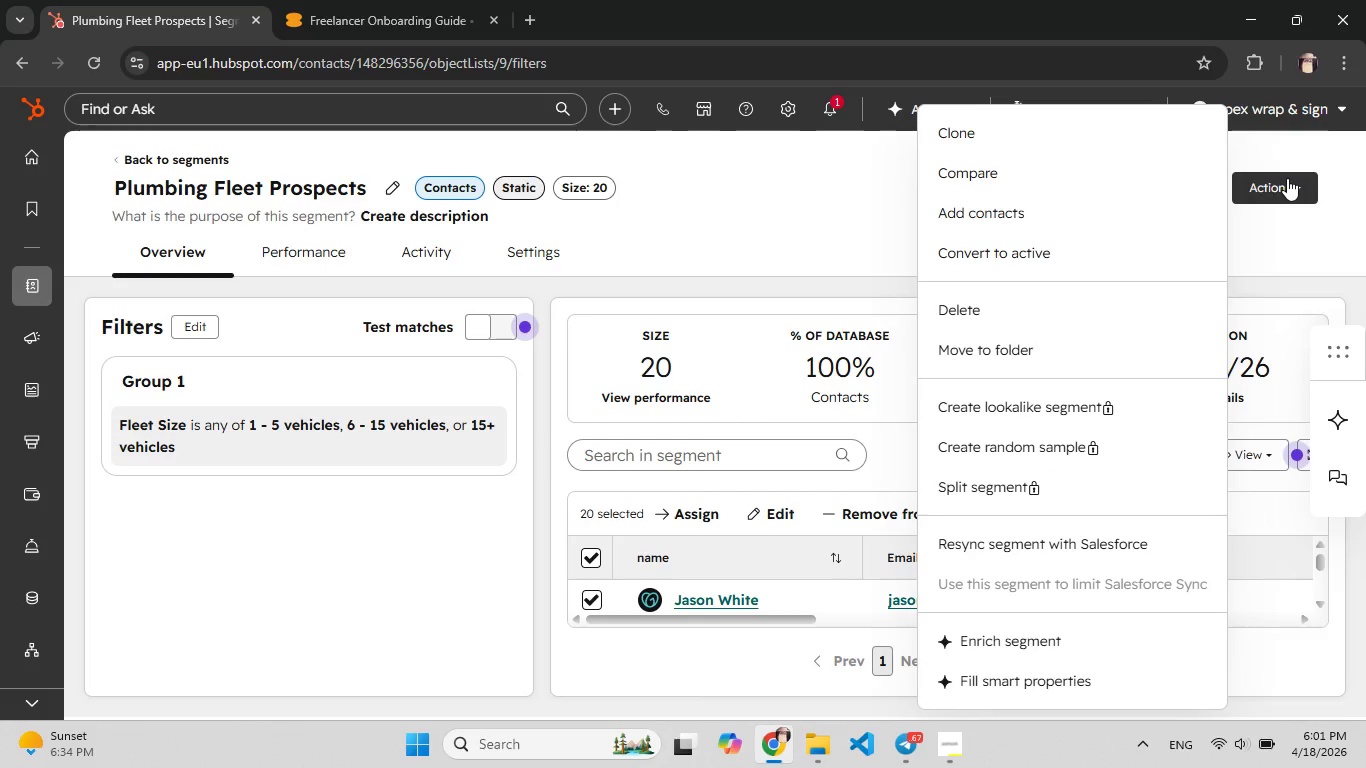 
left_click([1287, 178])
 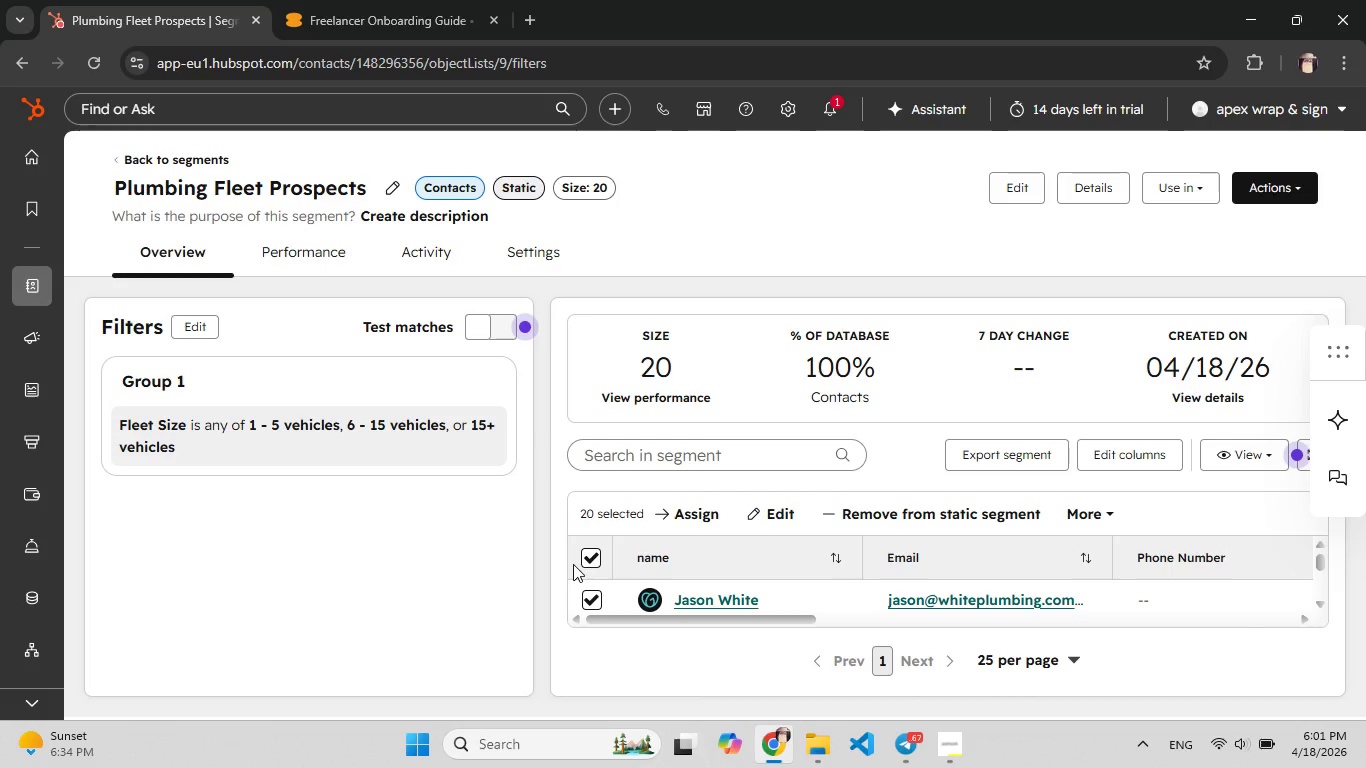 
left_click([587, 559])
 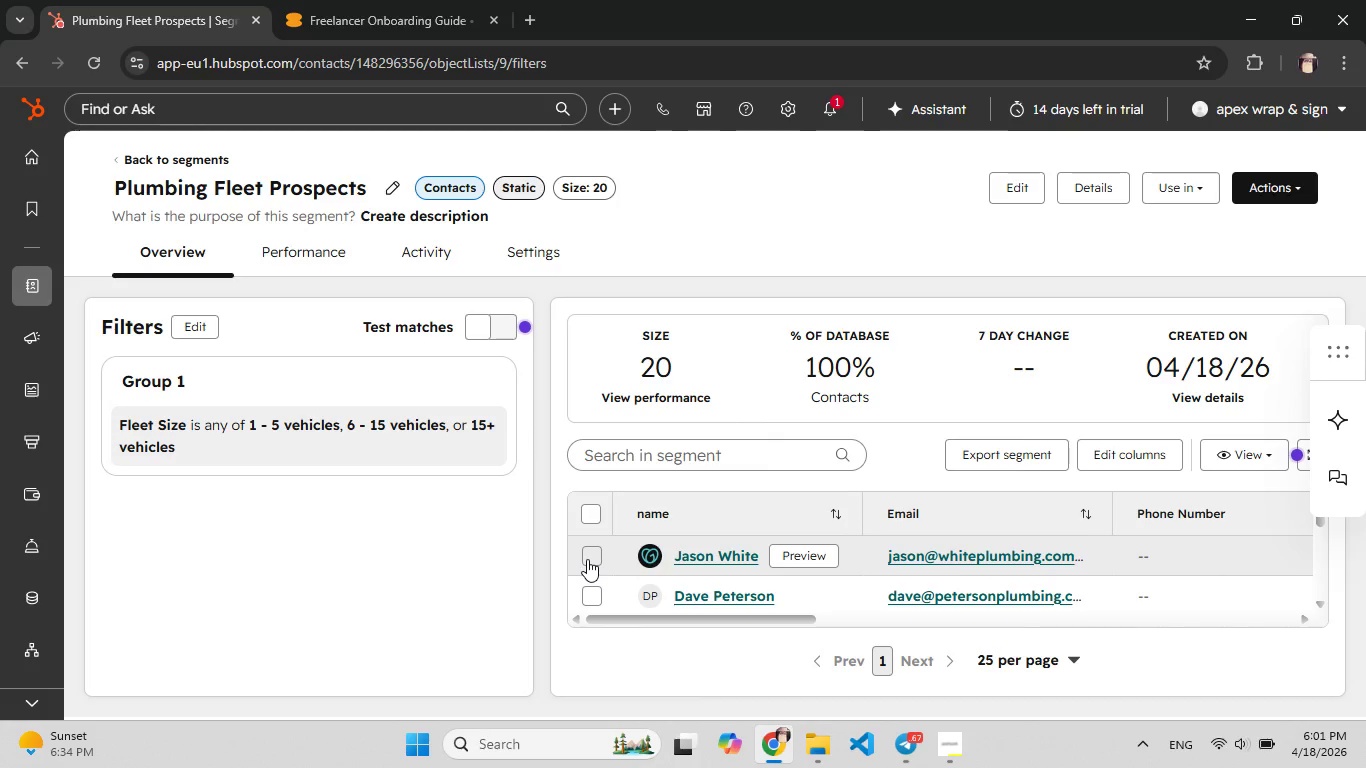 
wait(19.86)
 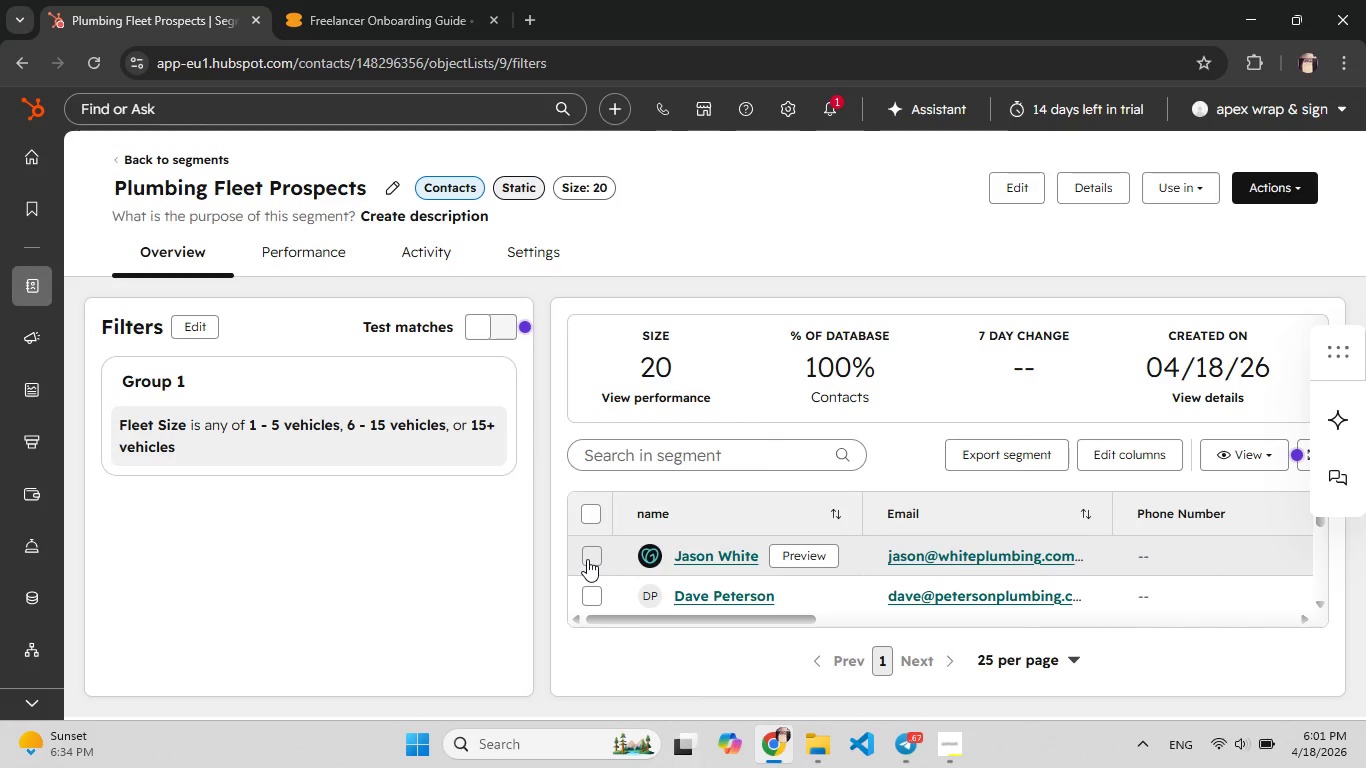 
left_click([1243, 446])
 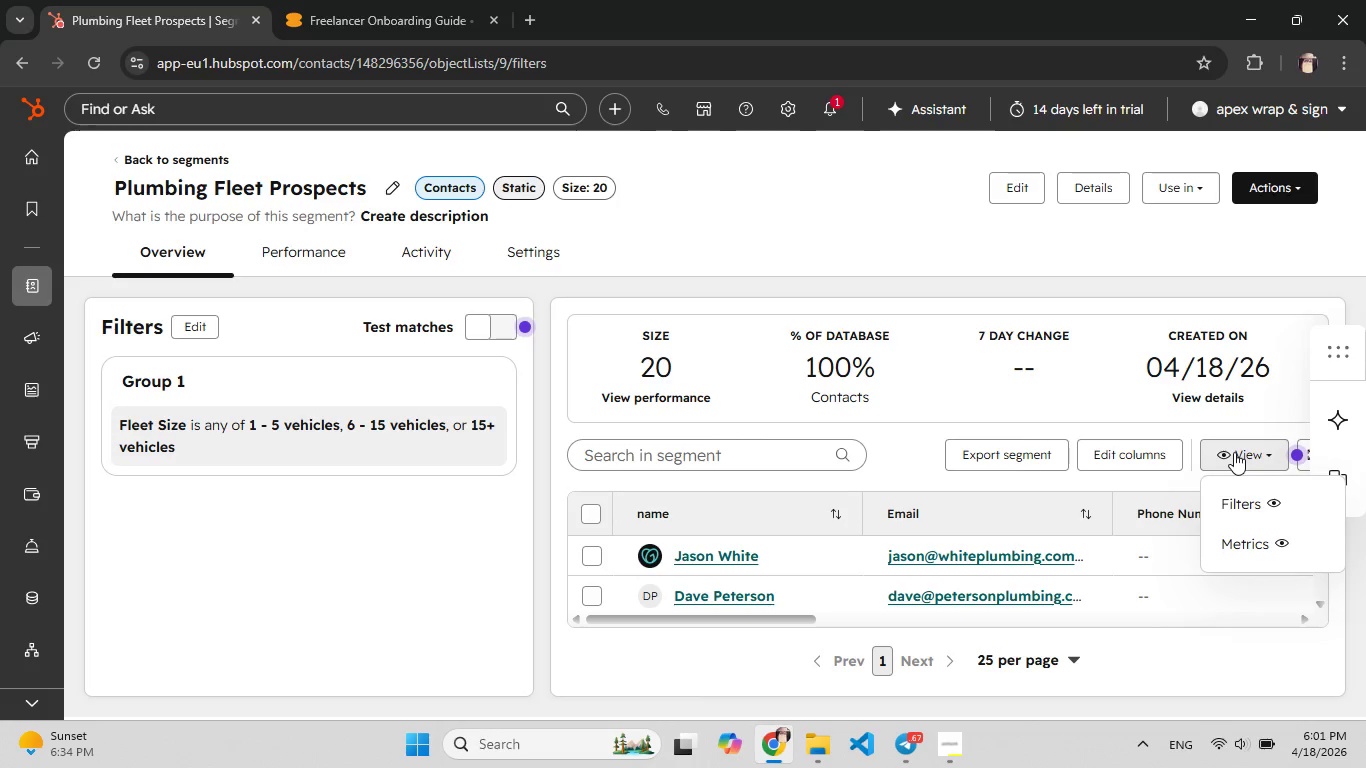 
left_click([1234, 452])
 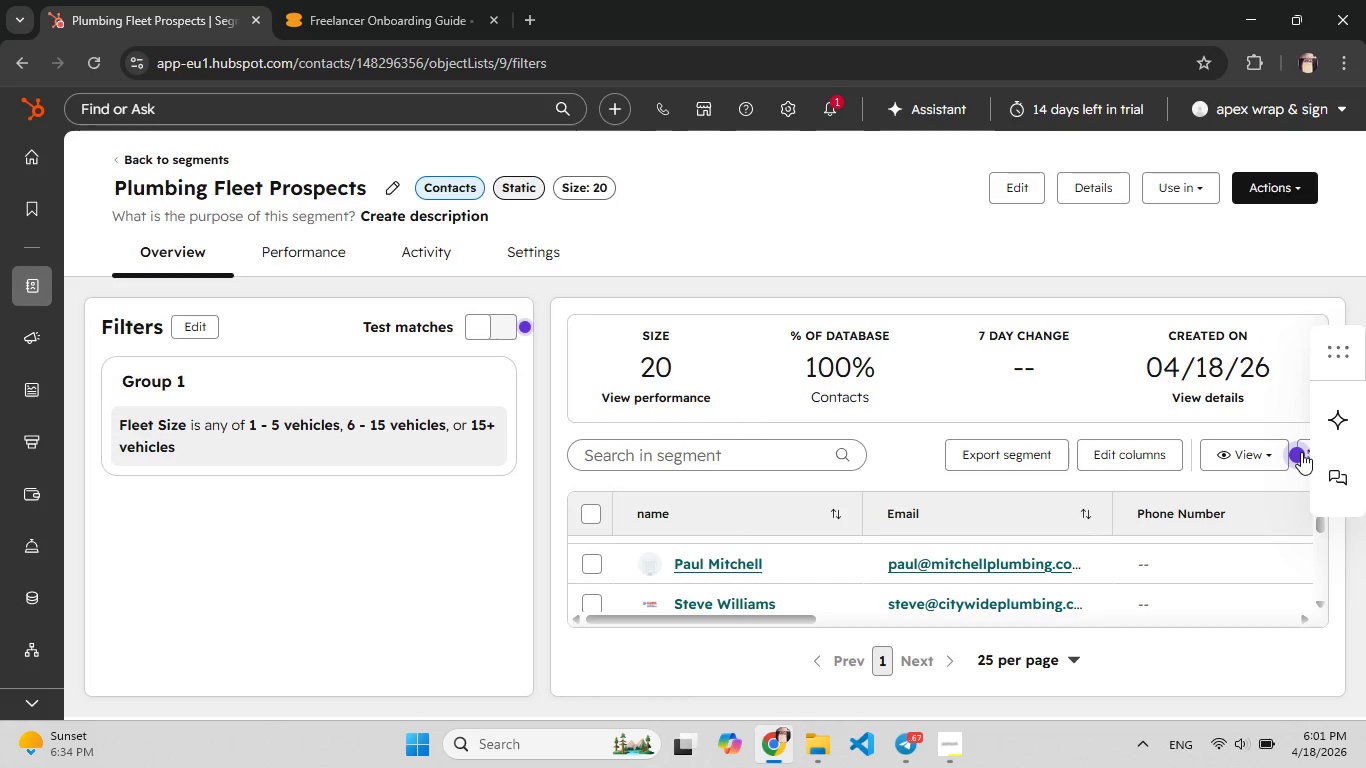 
wait(7.27)
 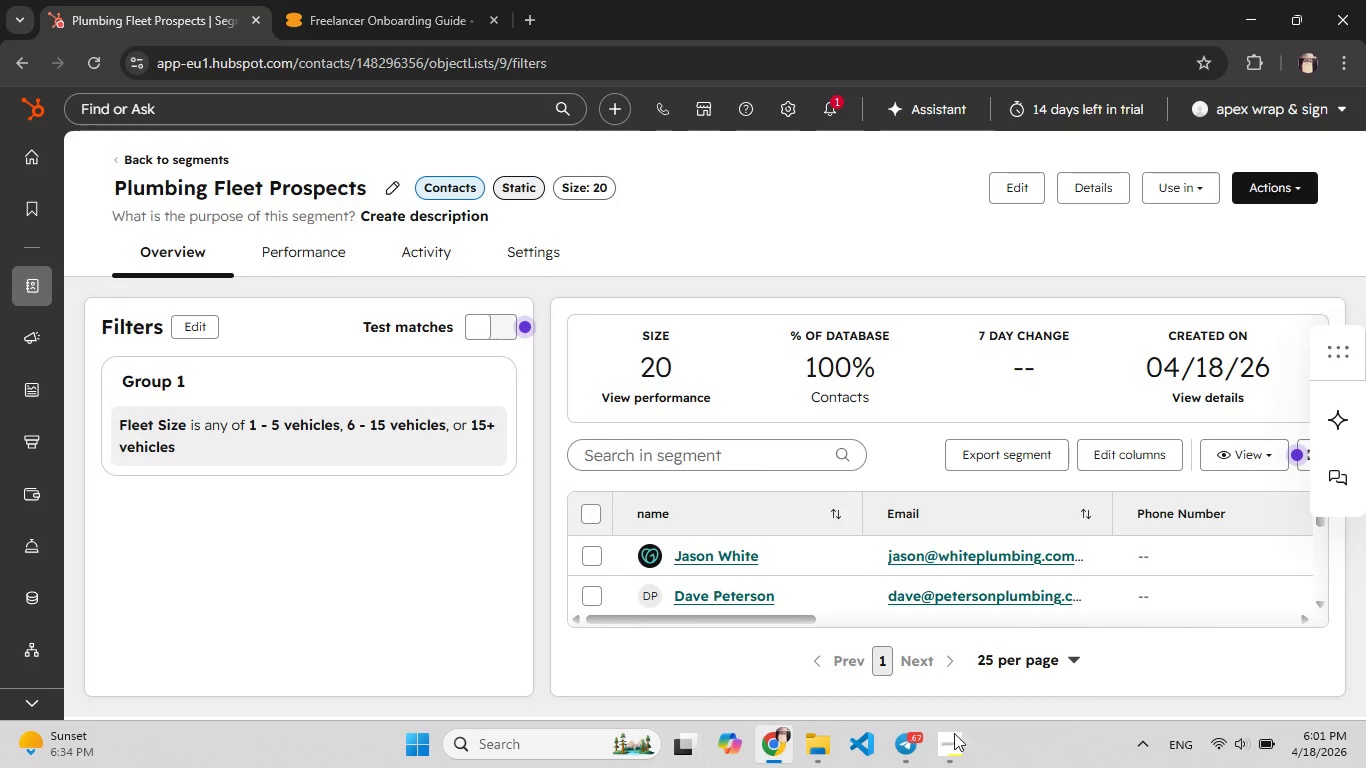 
left_click_drag(start_coordinate=[1338, 356], to_coordinate=[52, 480])
 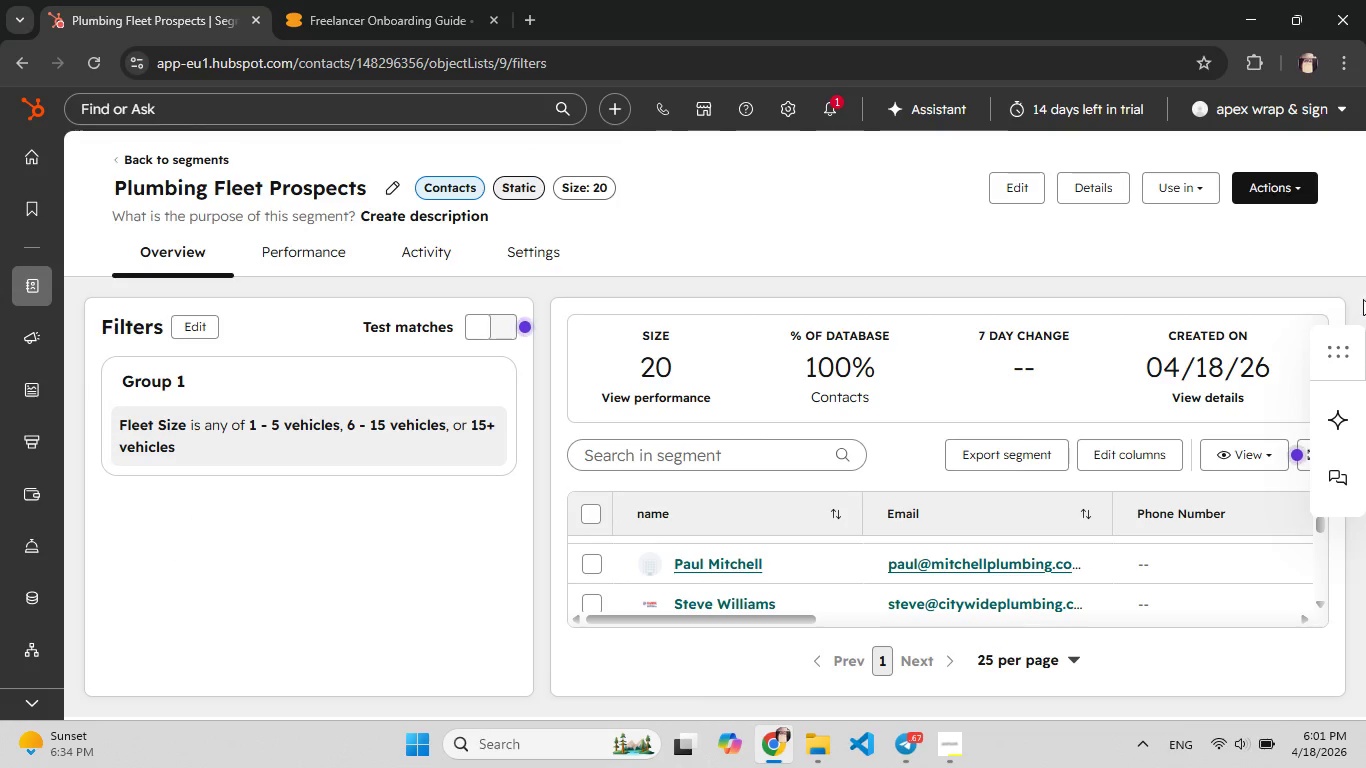 
left_click_drag(start_coordinate=[1337, 356], to_coordinate=[1336, 510])
 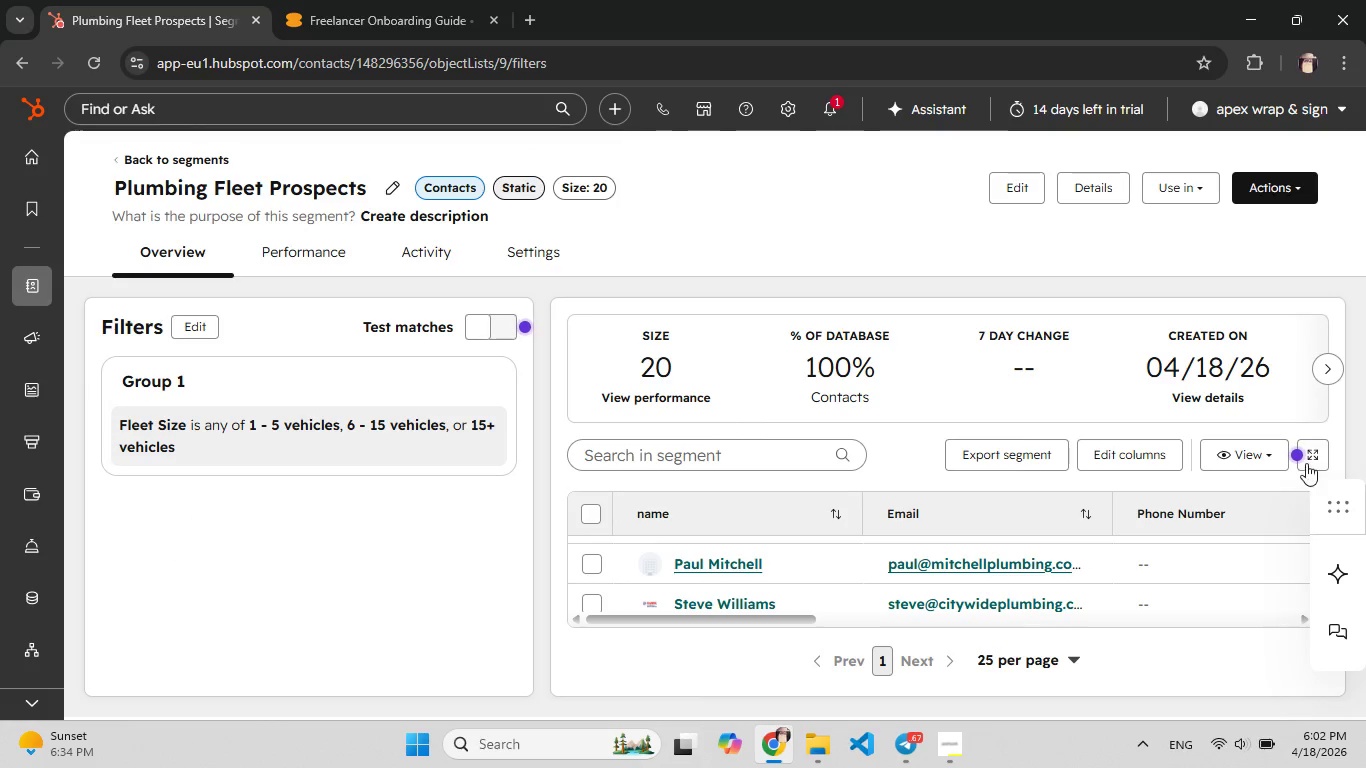 
left_click([1311, 452])
 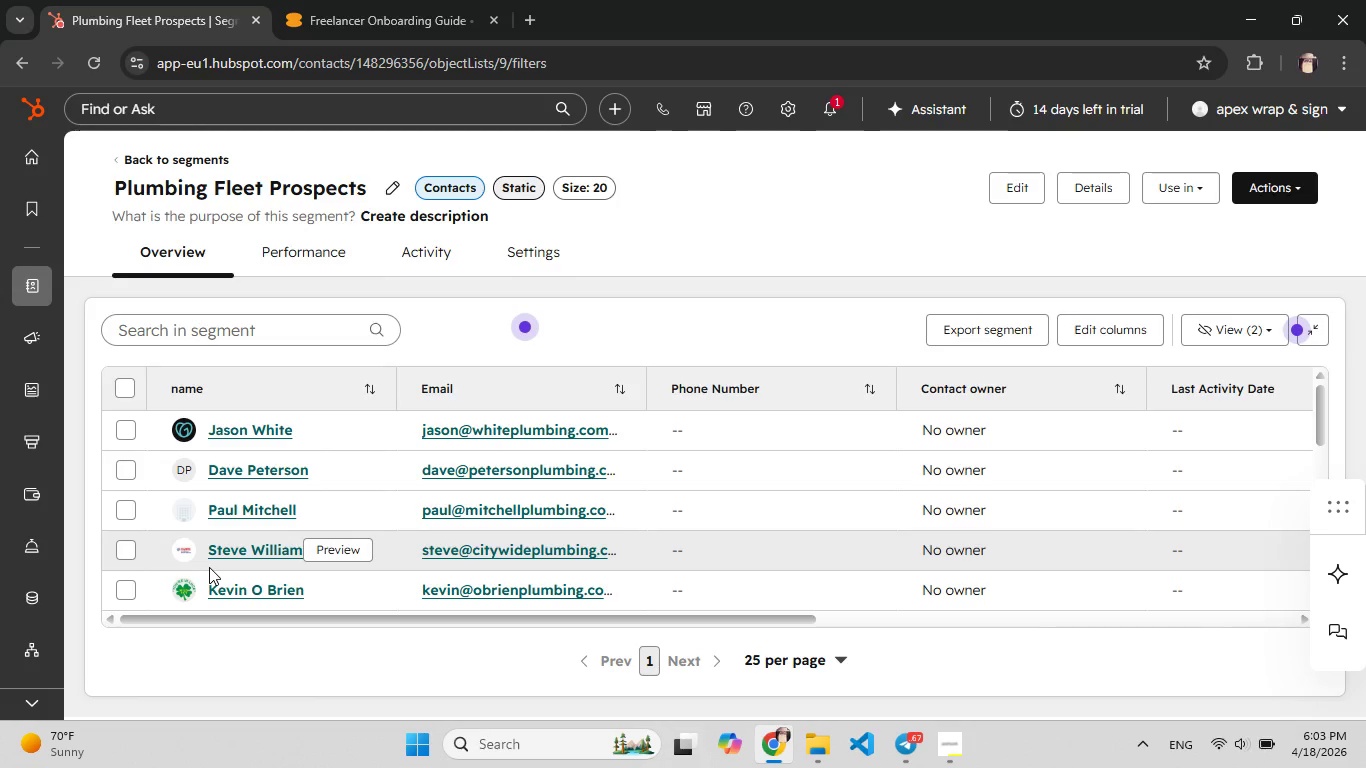 
wait(79.61)
 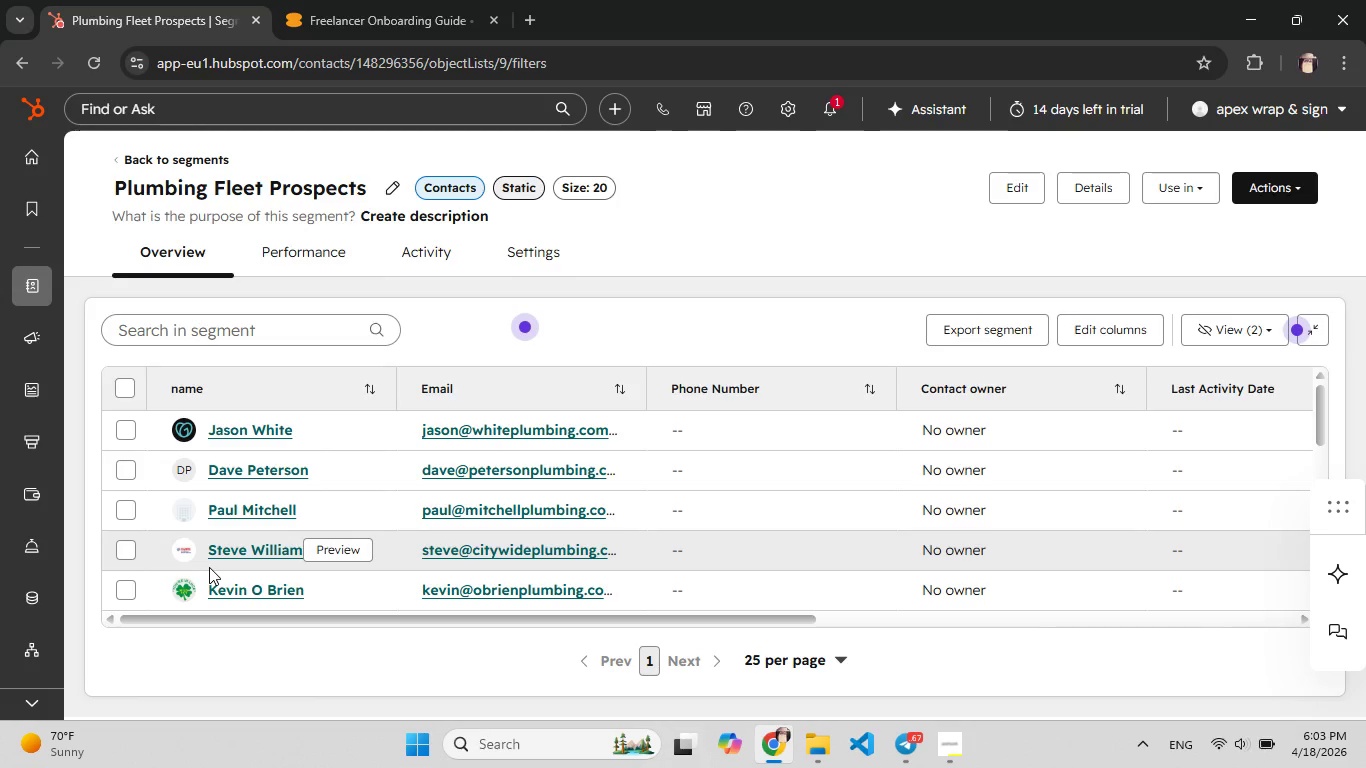 
mouse_move([414, 548])
 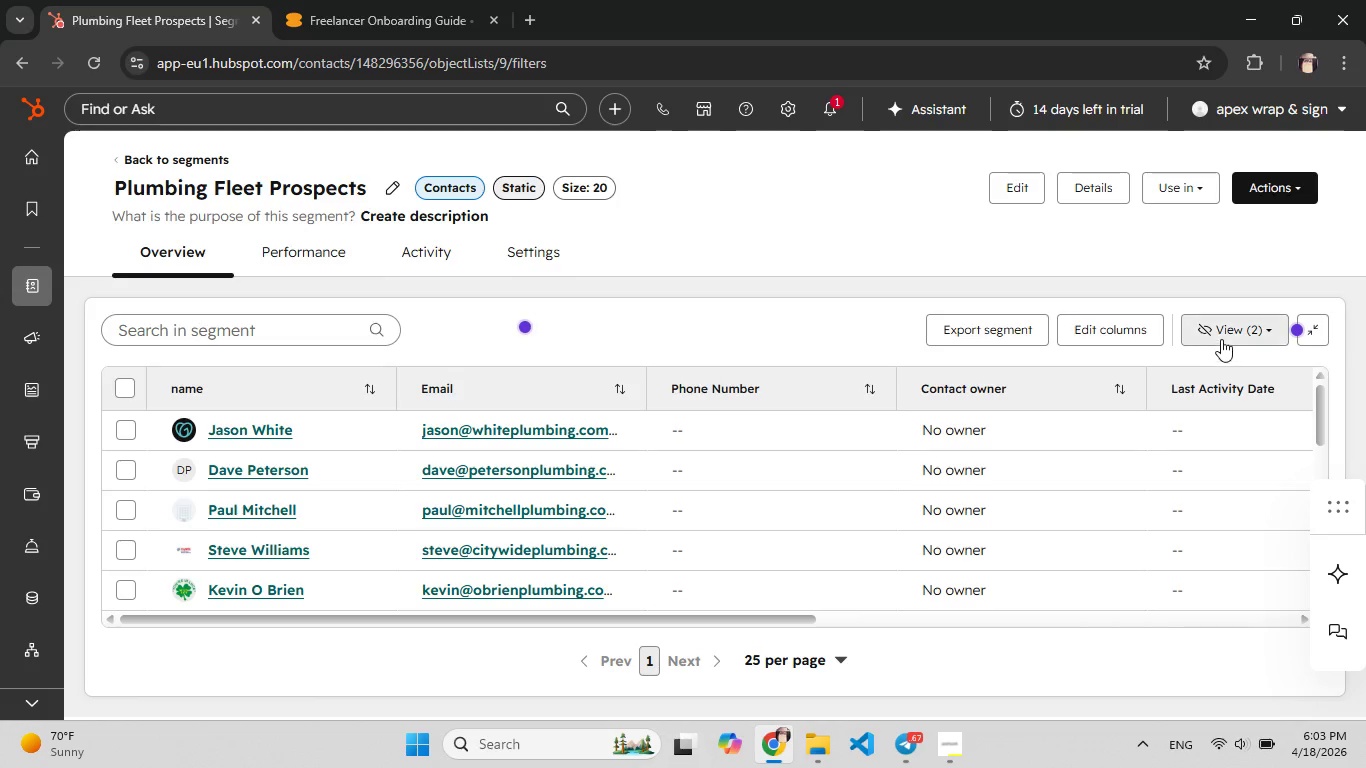 
left_click([1222, 330])
 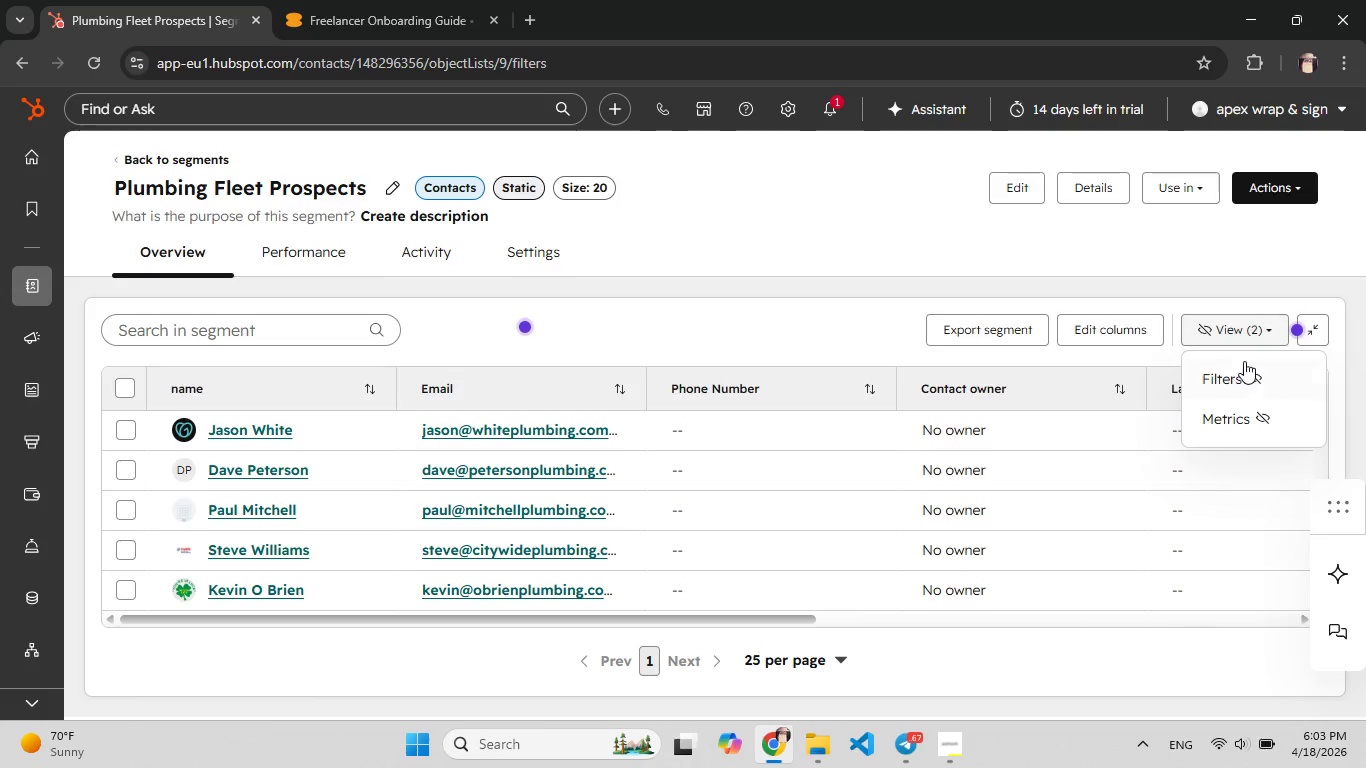 
left_click([1255, 378])
 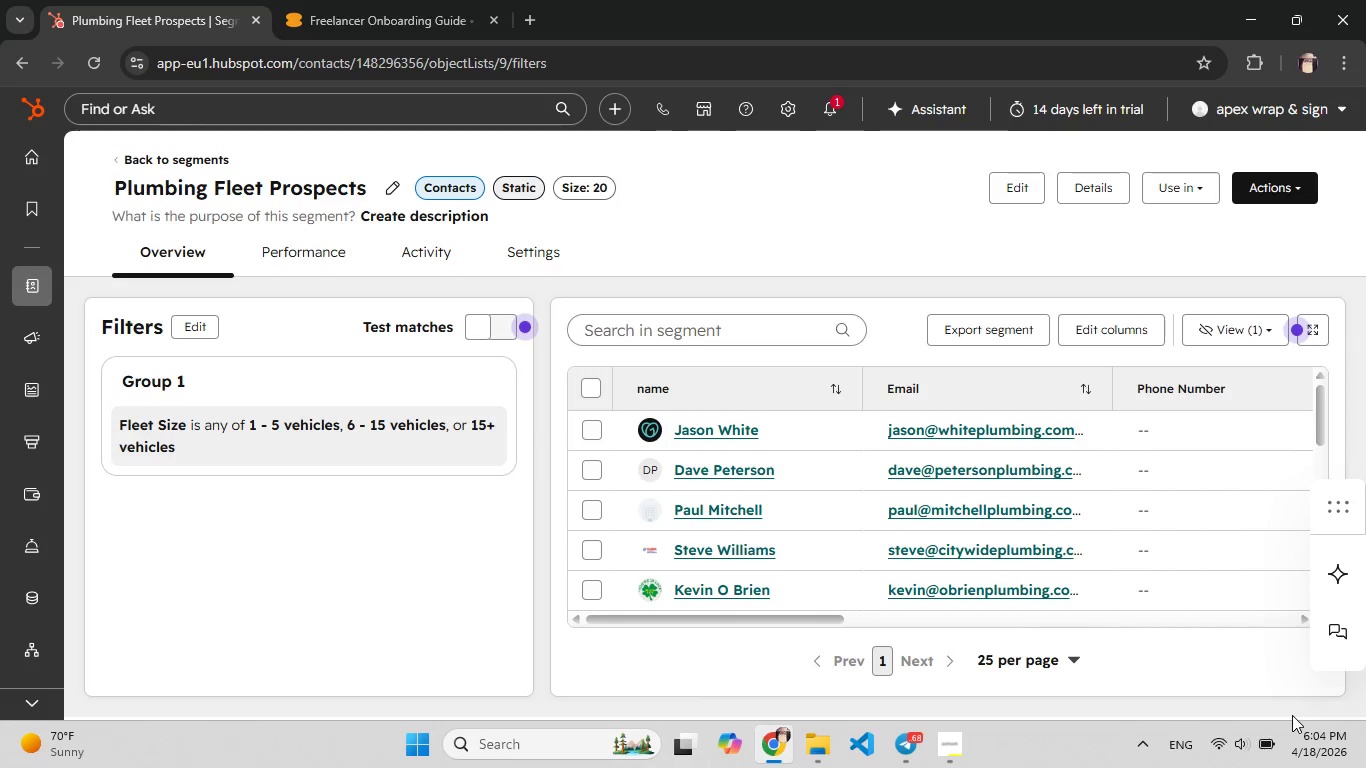 
wait(41.83)
 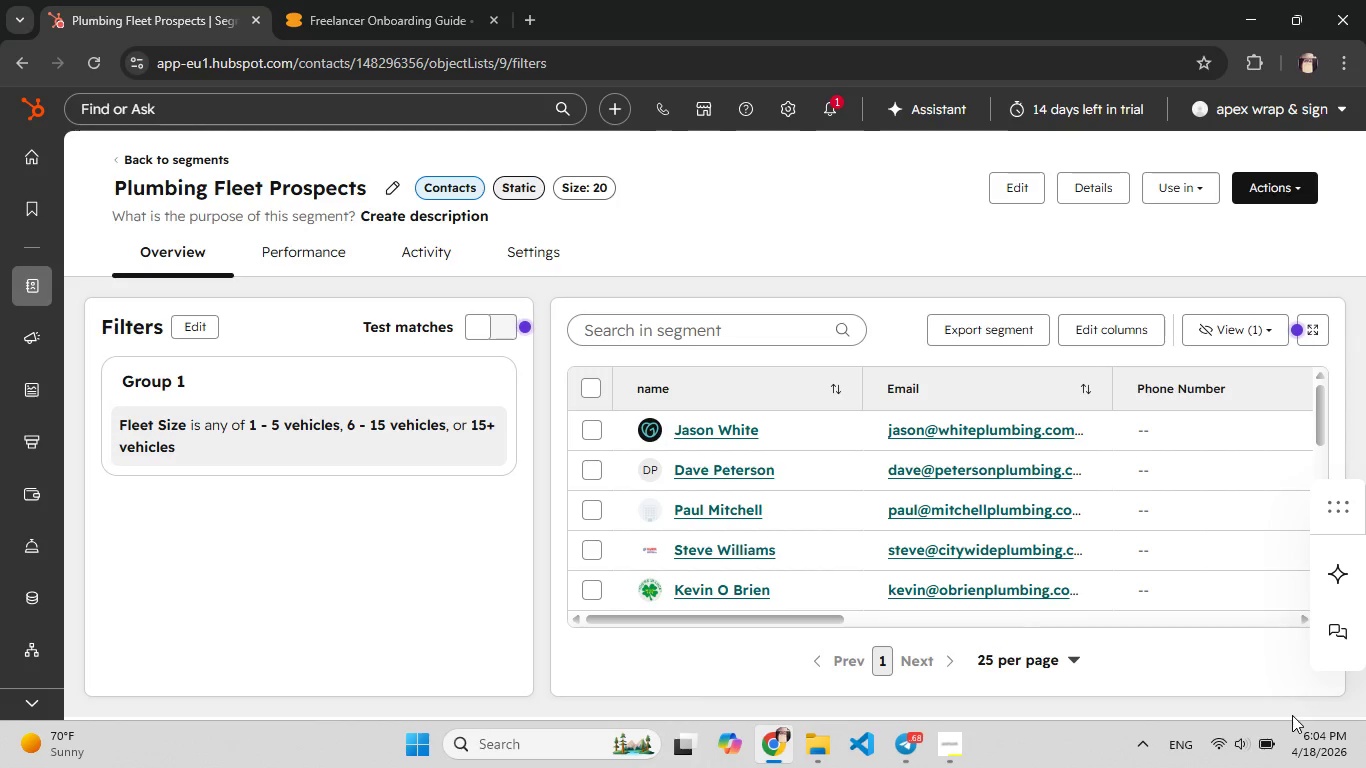 
hold_key(key=F6, duration=0.95)
 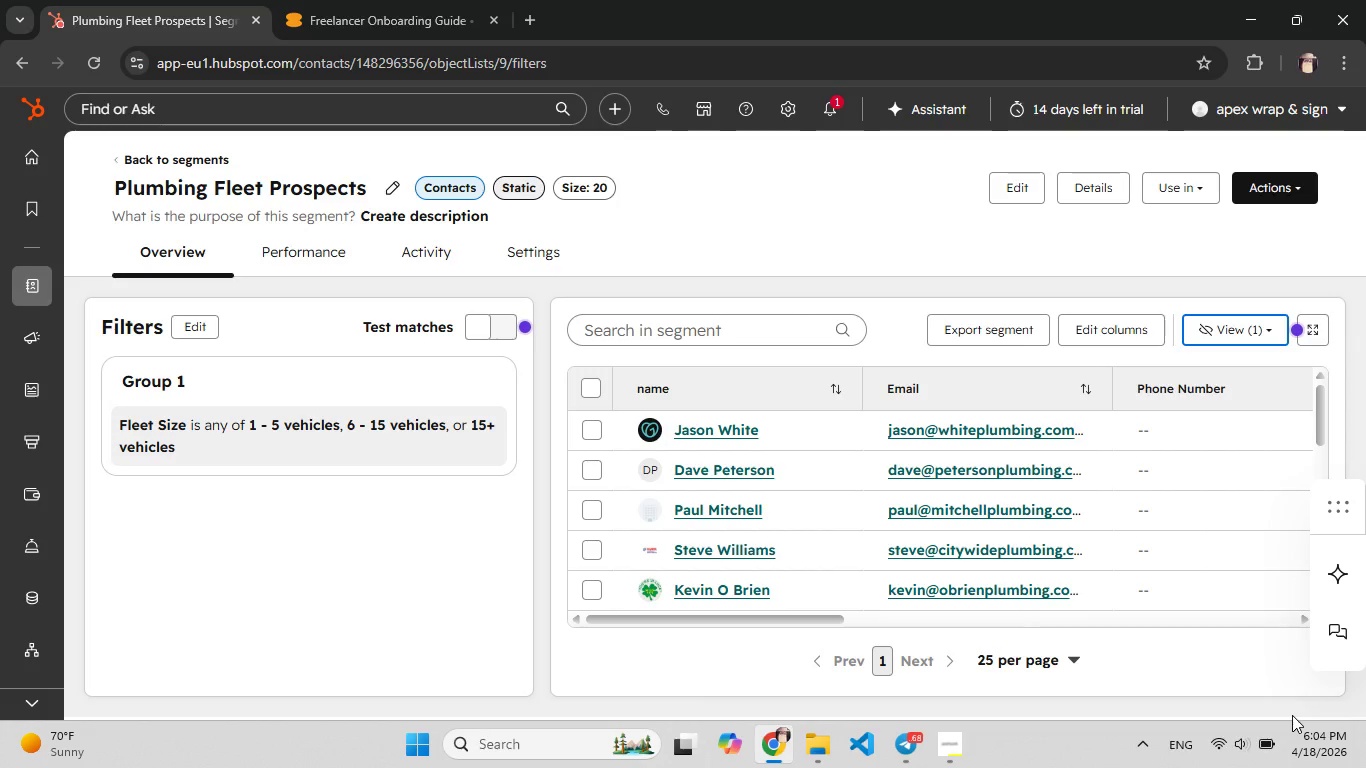 
hold_key(key=F5, duration=1.09)
 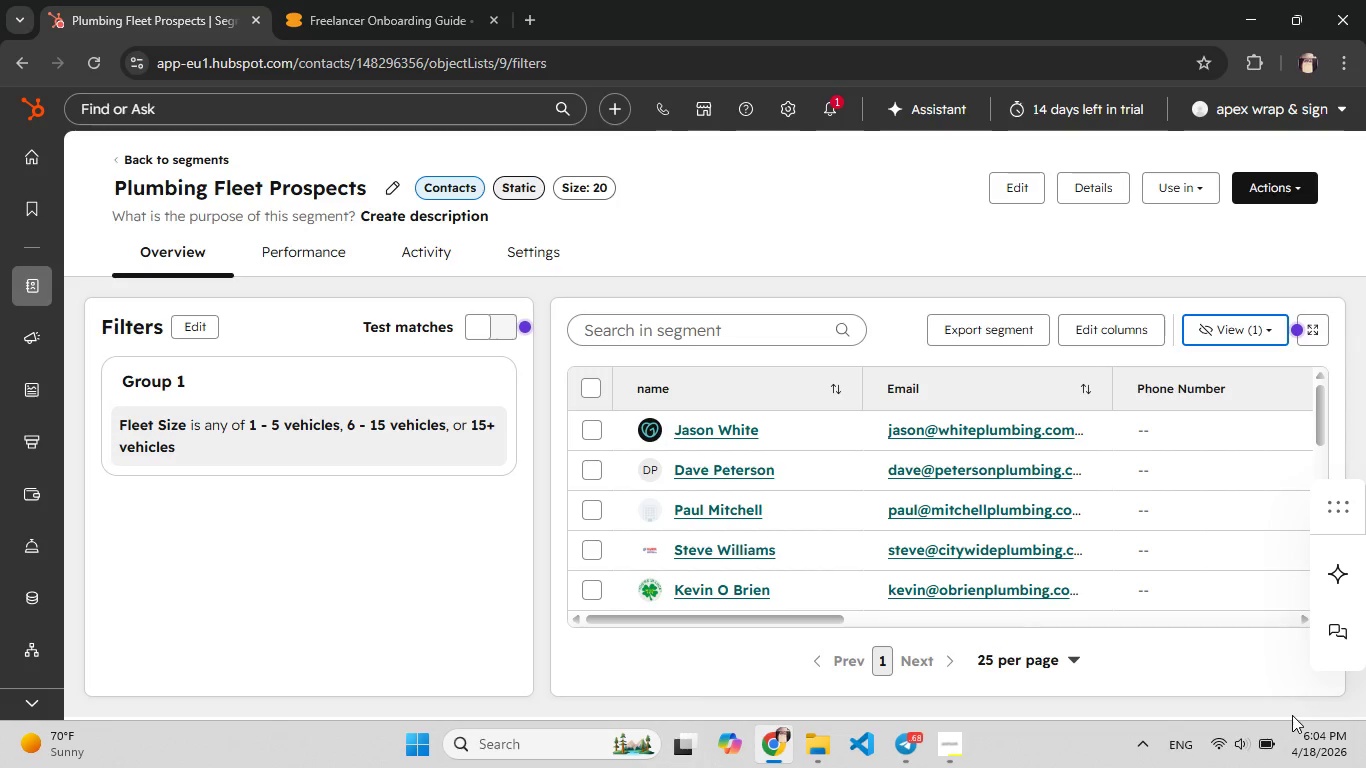 
key(Meta+Shift+S)
 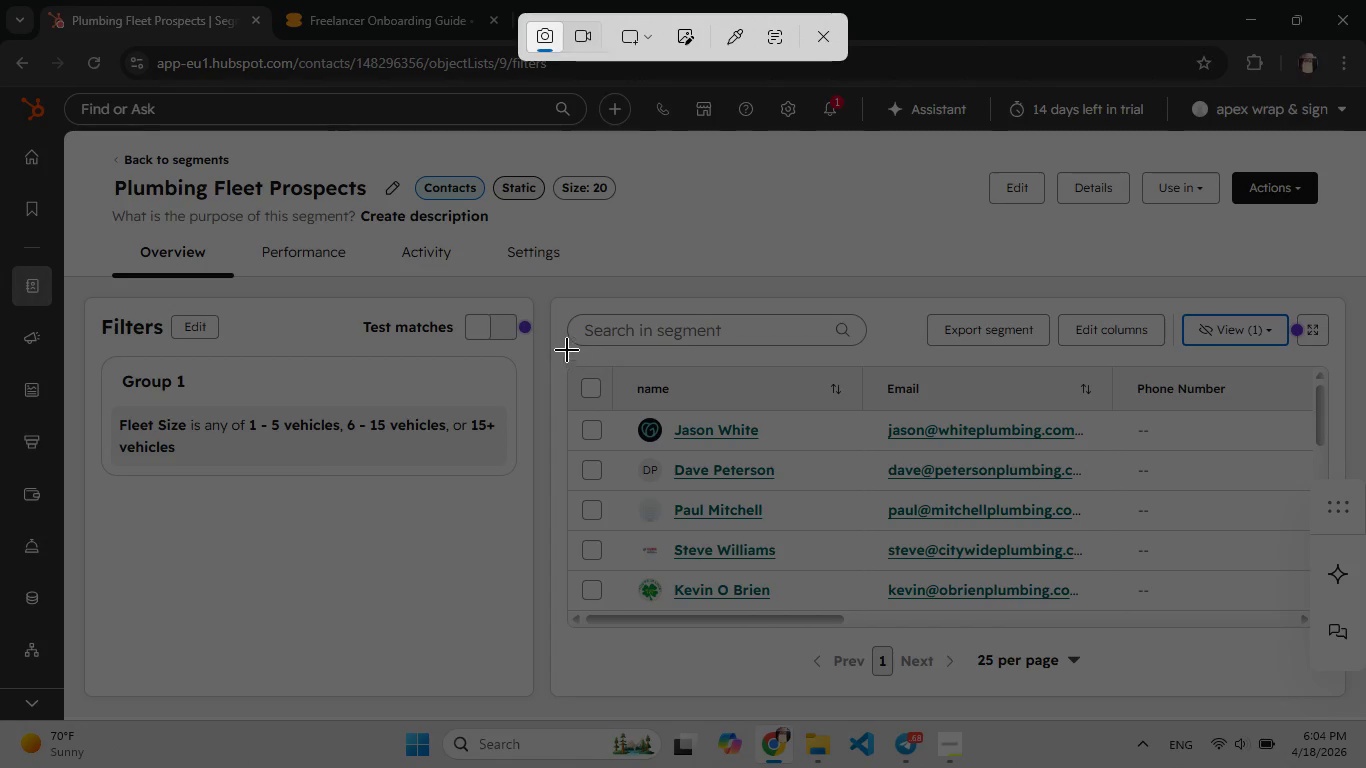 
left_click_drag(start_coordinate=[552, 289], to_coordinate=[1307, 673])
 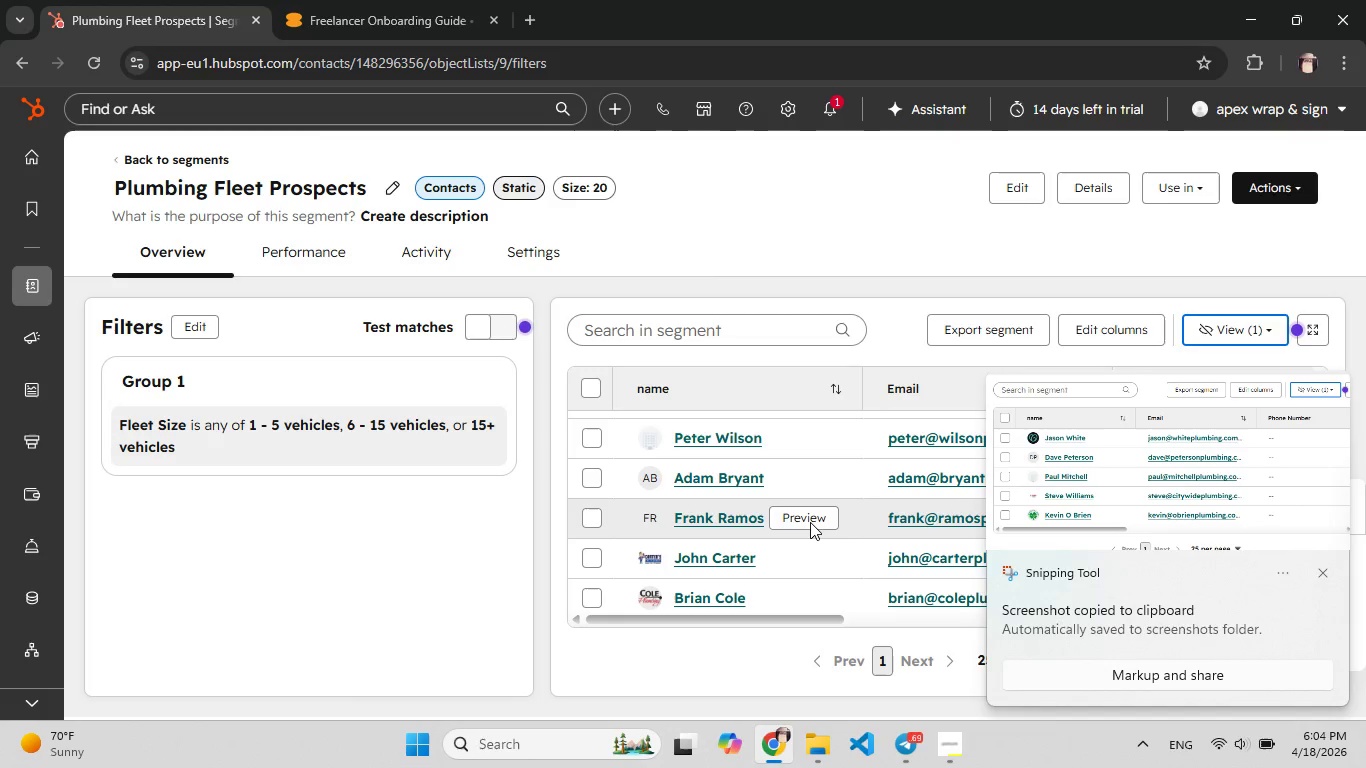 
wait(5.94)
 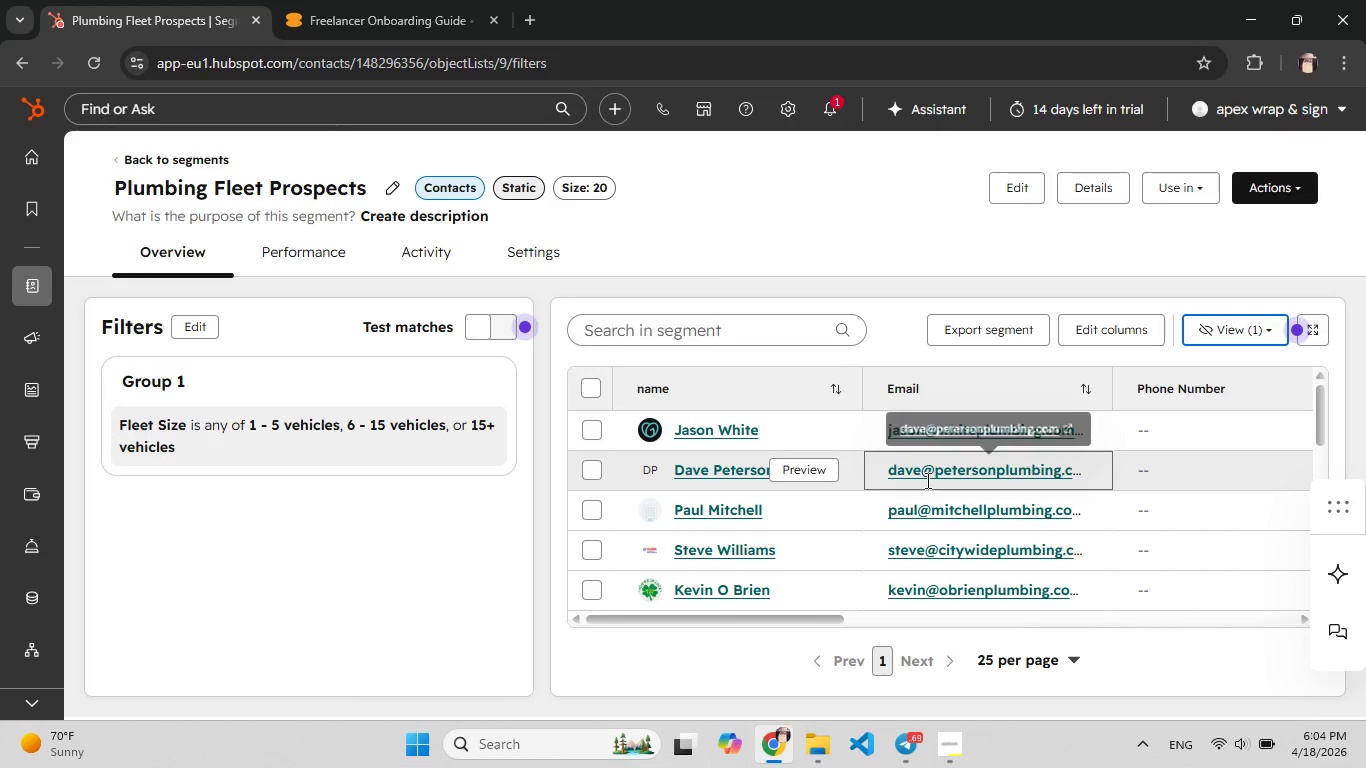 
left_click([1321, 571])
 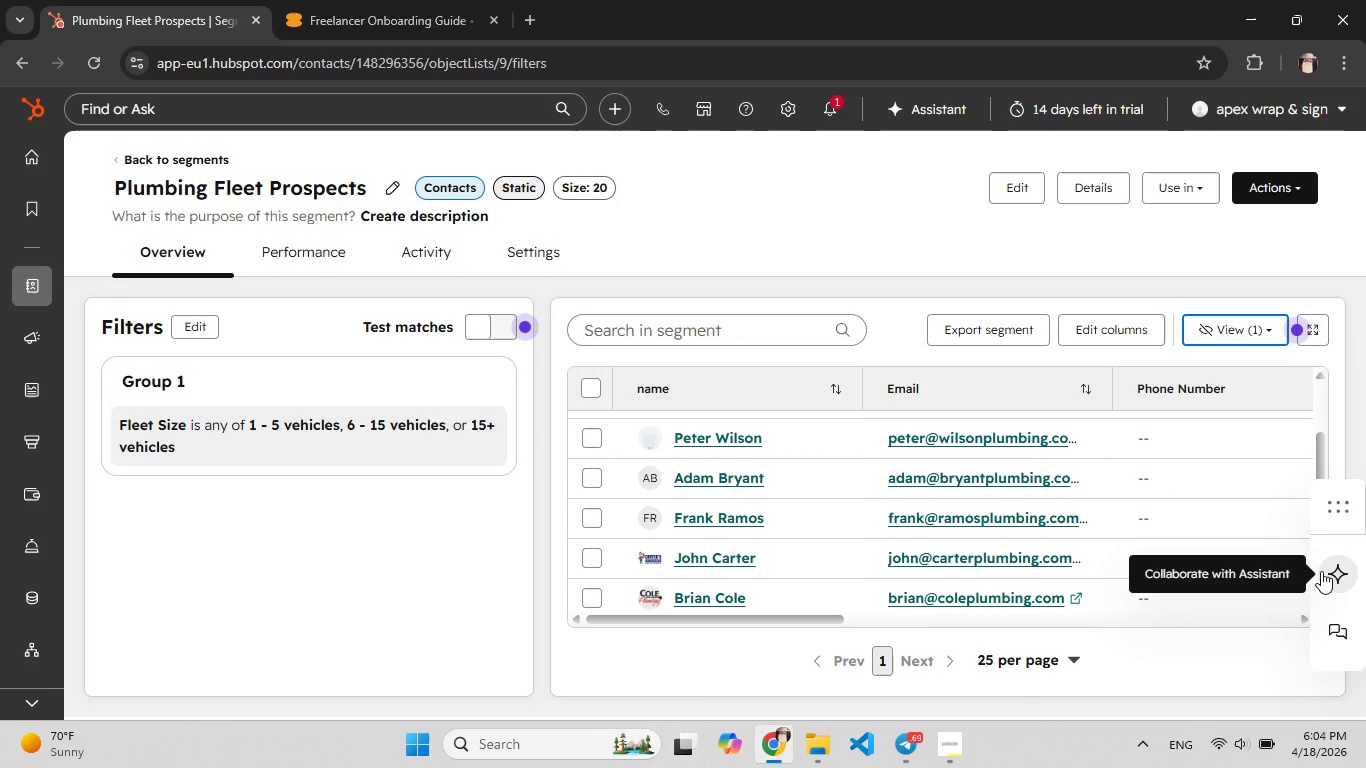 
hold_key(key=F6, duration=0.92)
 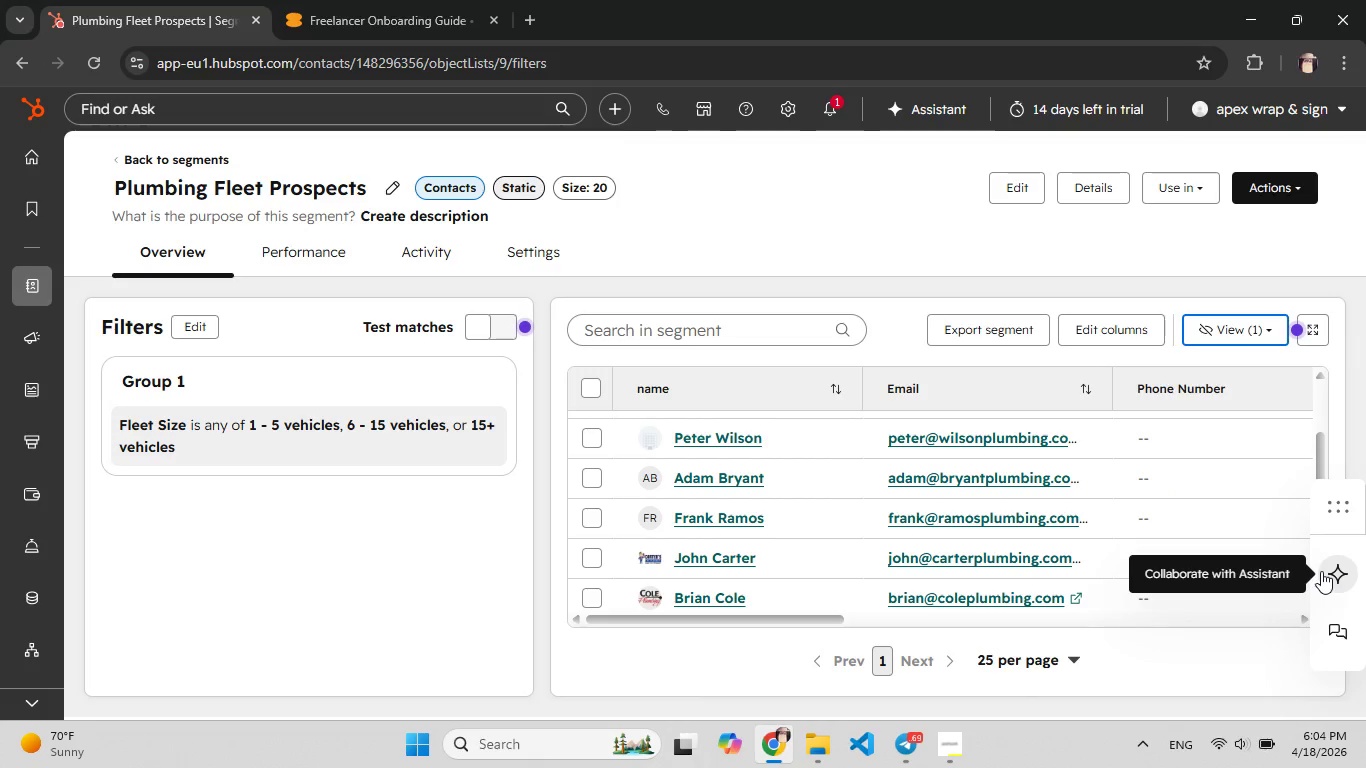 
key(Shift+S)
 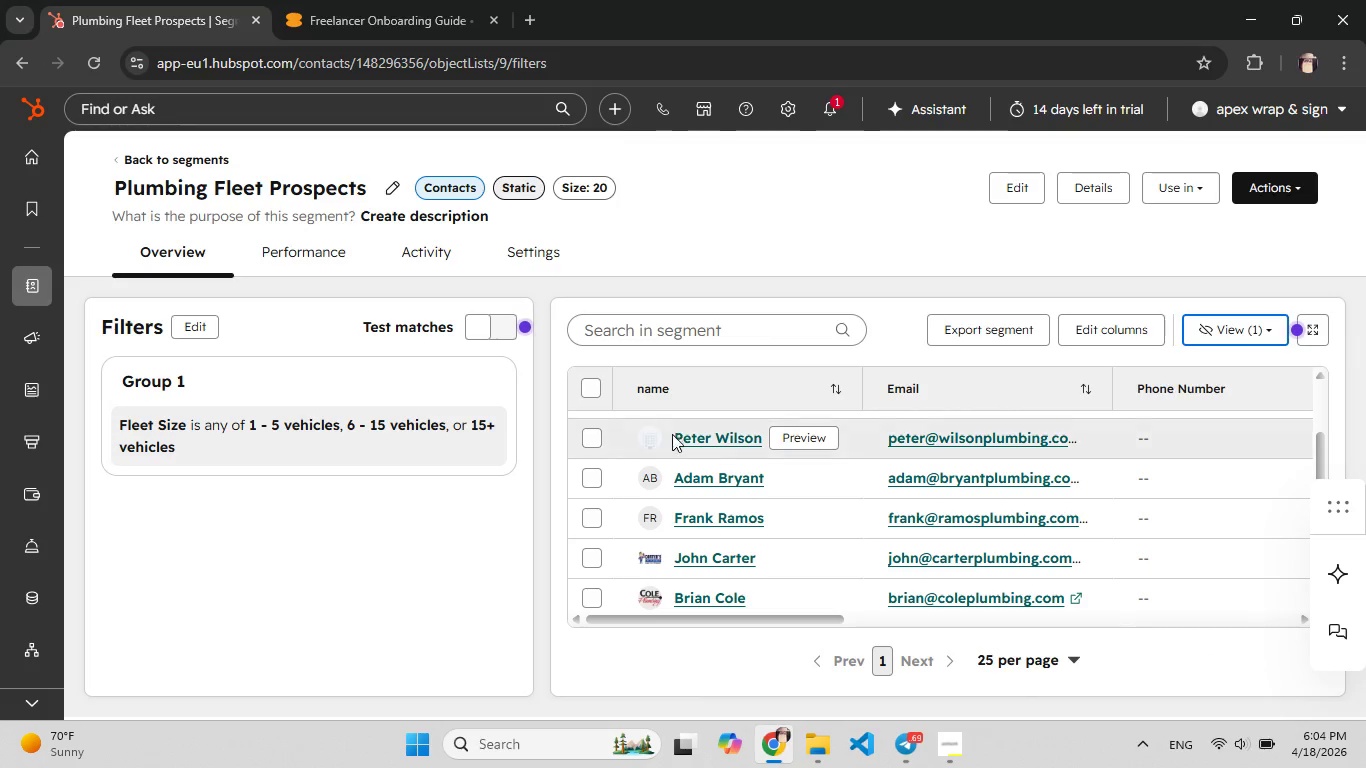 
wait(7.16)
 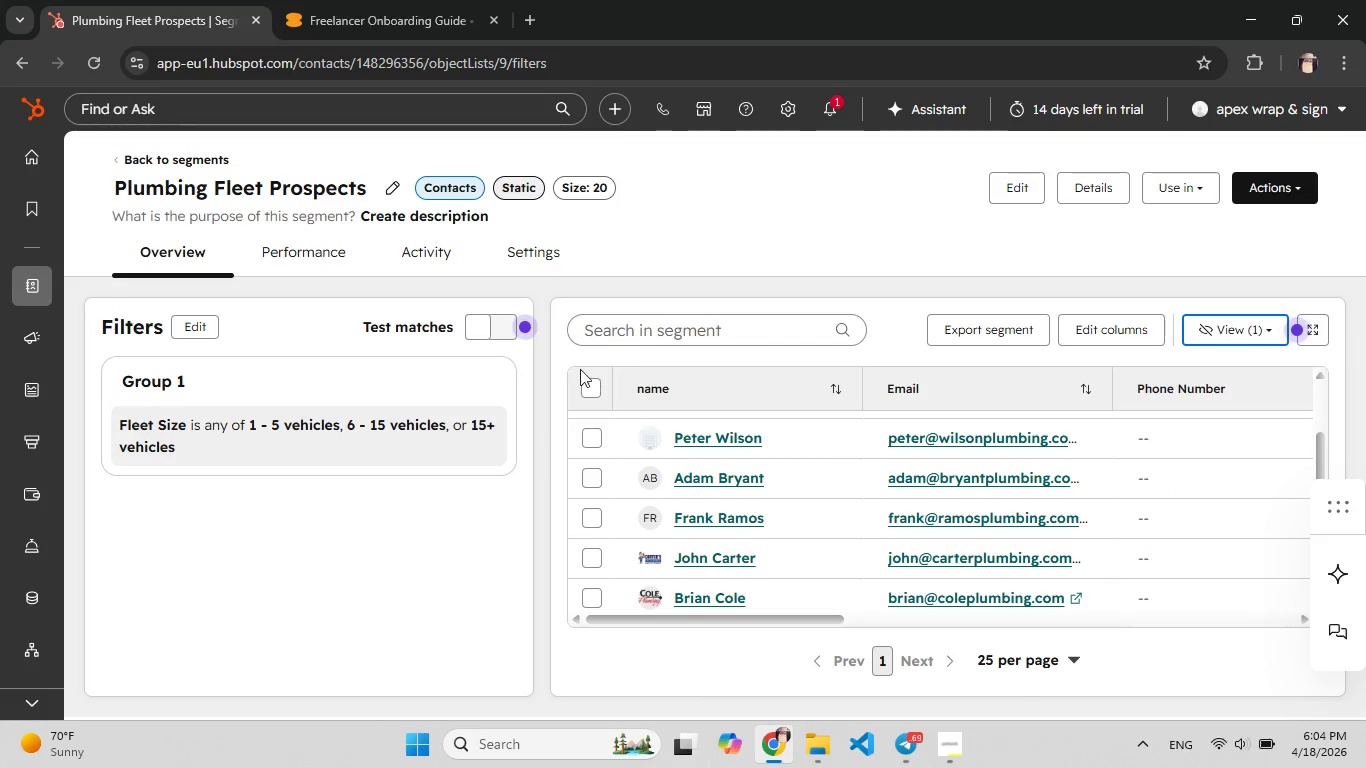 
hold_key(key=F5, duration=0.73)
 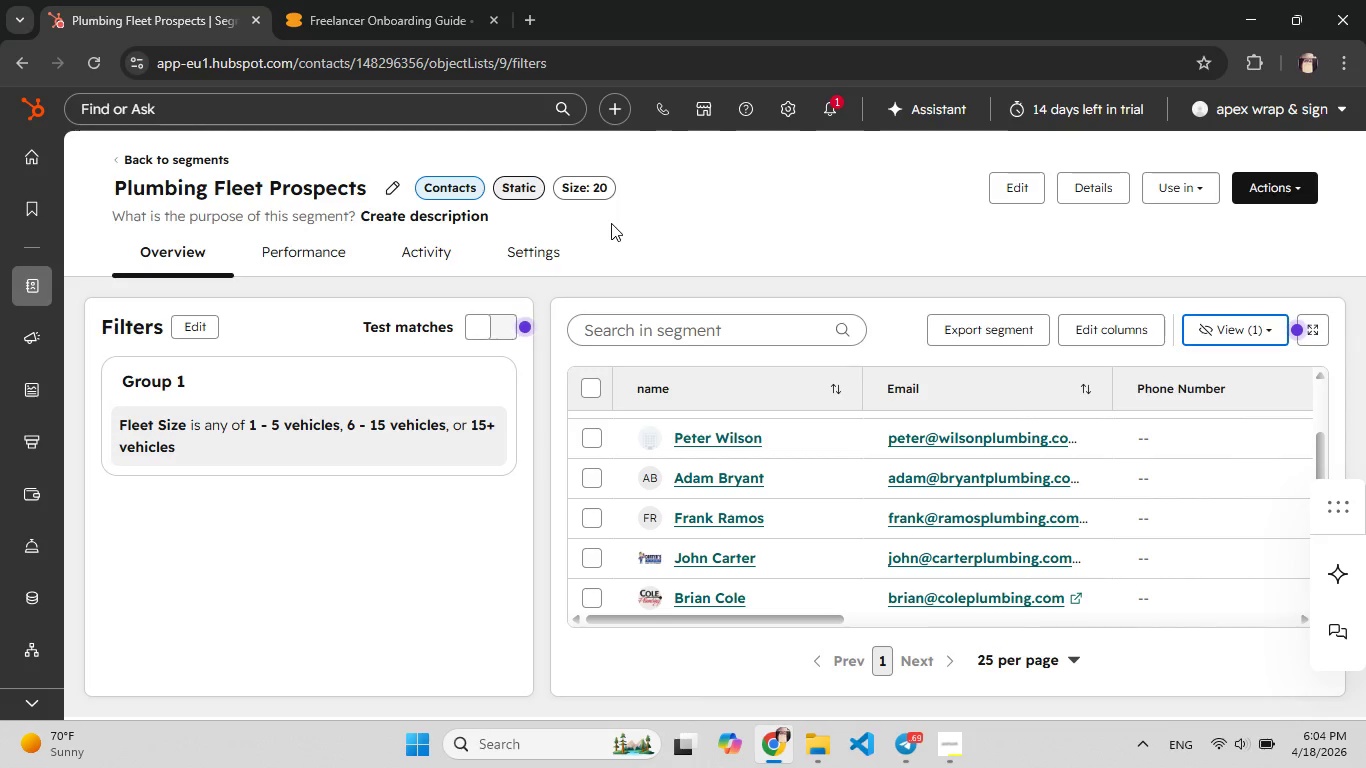 
key(Meta+Shift+S)
 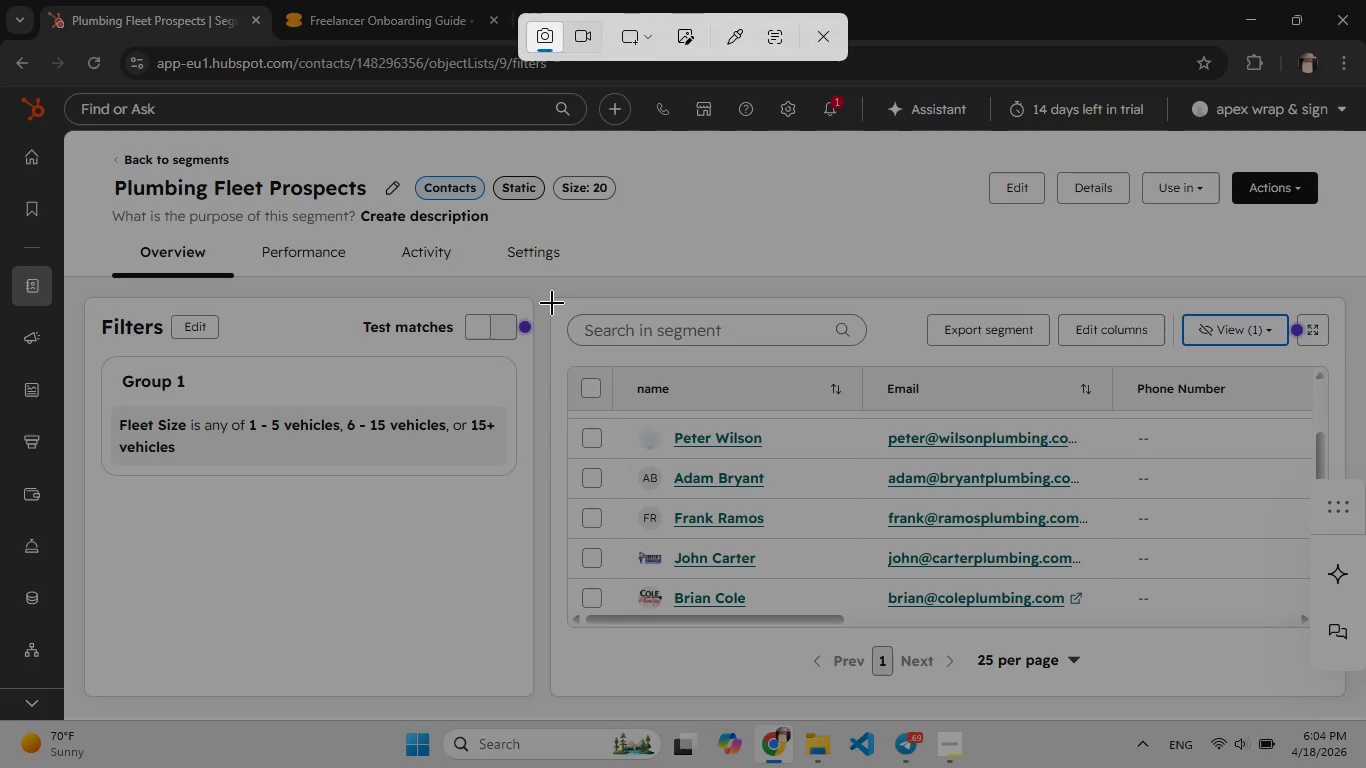 
left_click_drag(start_coordinate=[545, 290], to_coordinate=[1320, 645])
 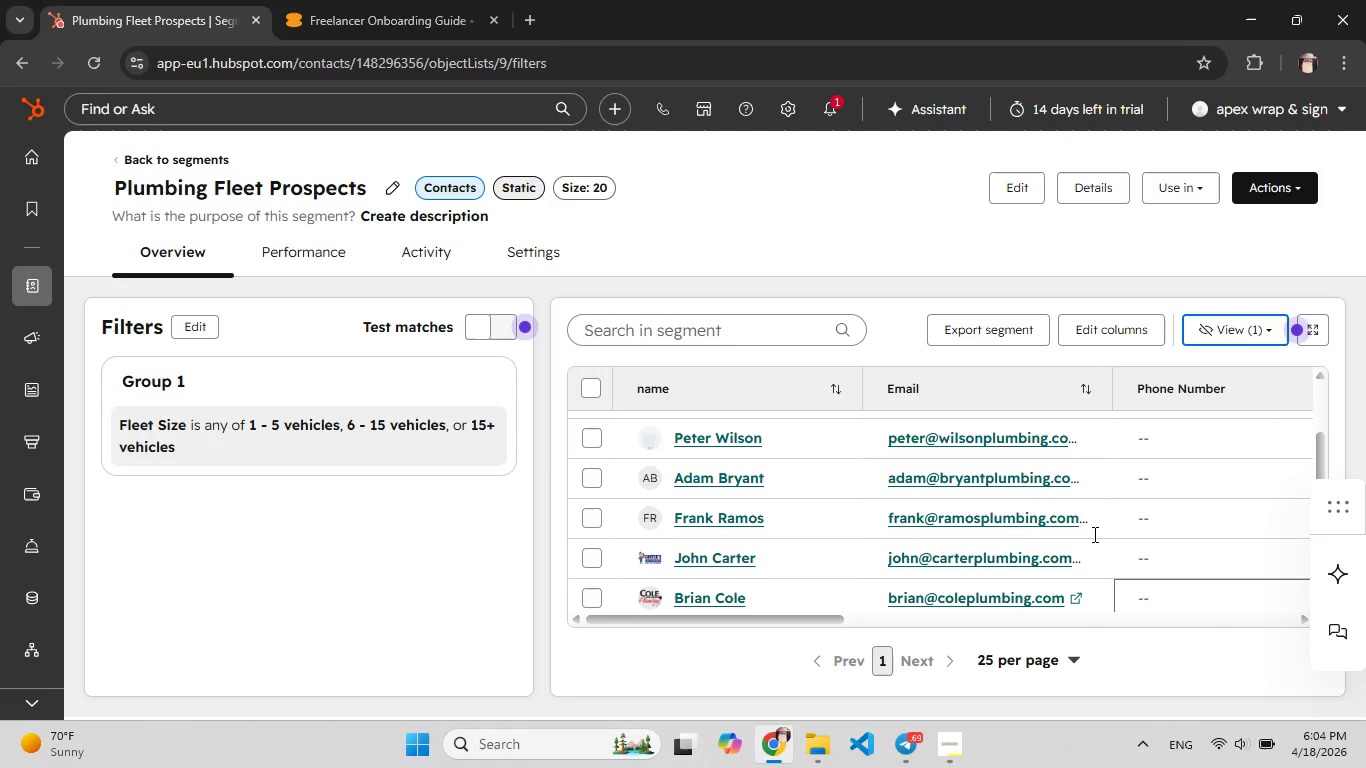 
mouse_move([995, 511])
 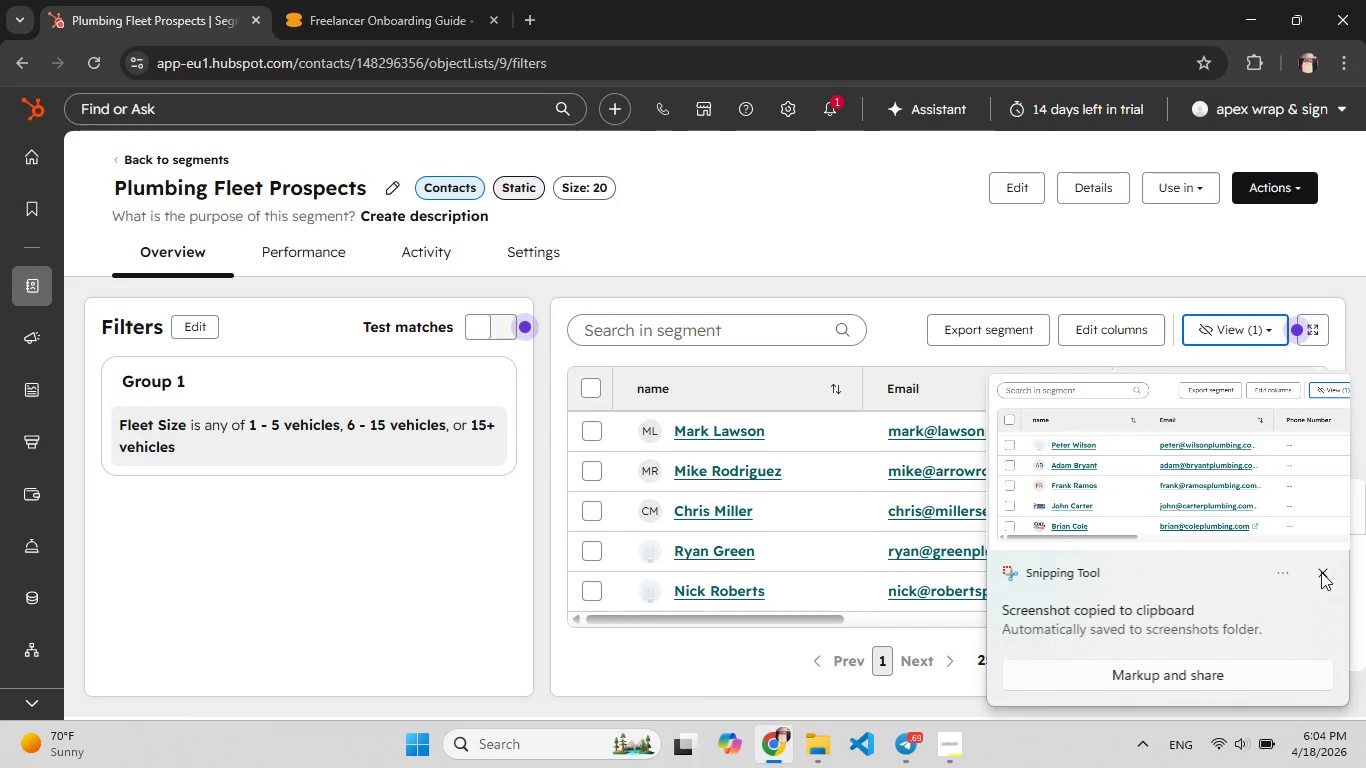 
left_click([1320, 573])
 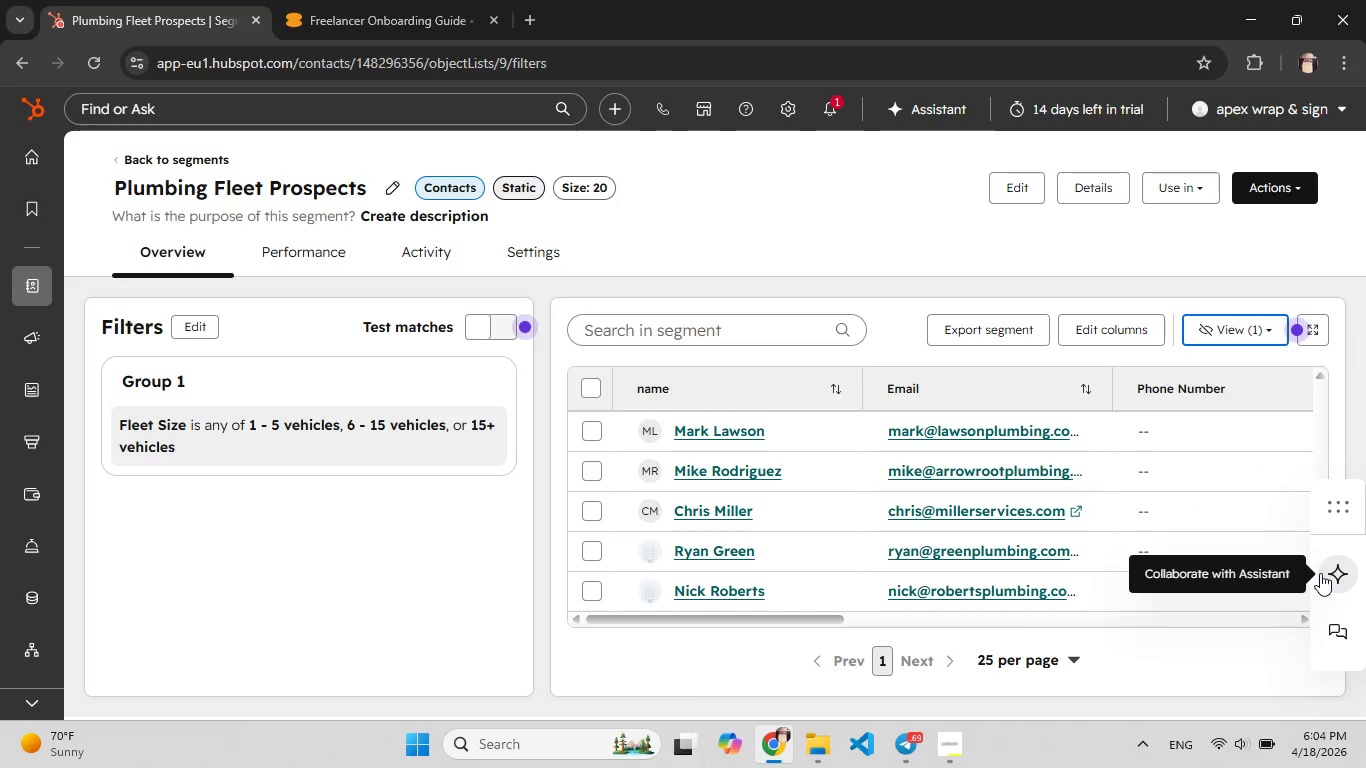 
hold_key(key=F5, duration=0.78)
 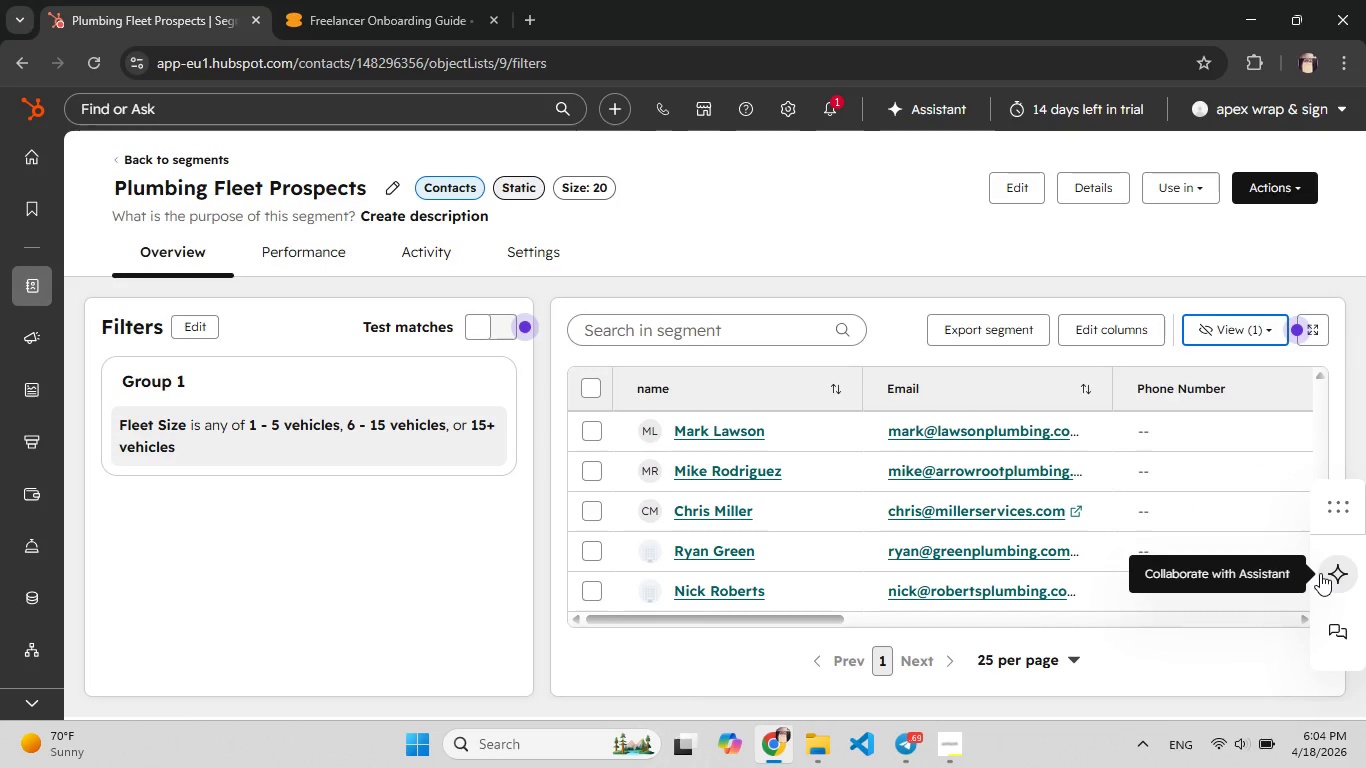 
key(Meta+Shift+S)
 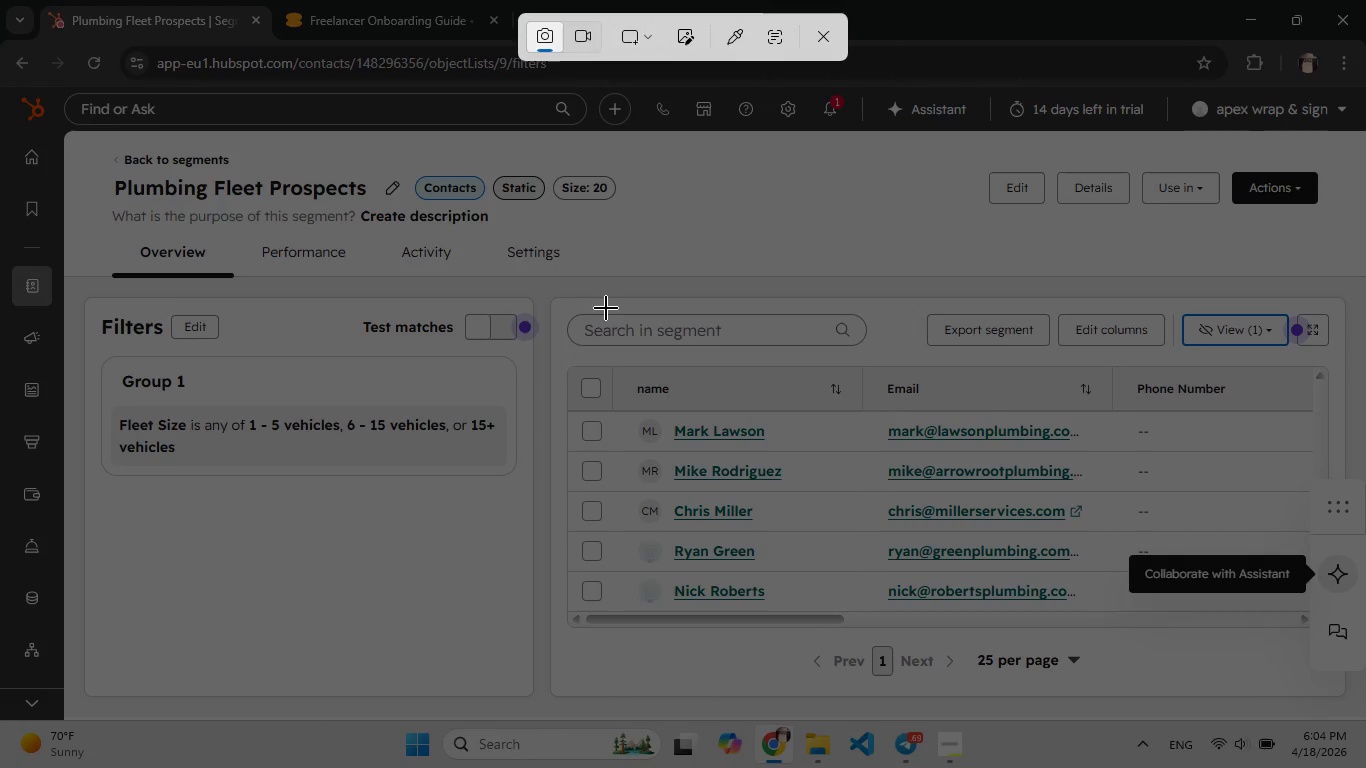 
left_click_drag(start_coordinate=[549, 314], to_coordinate=[1325, 640])
 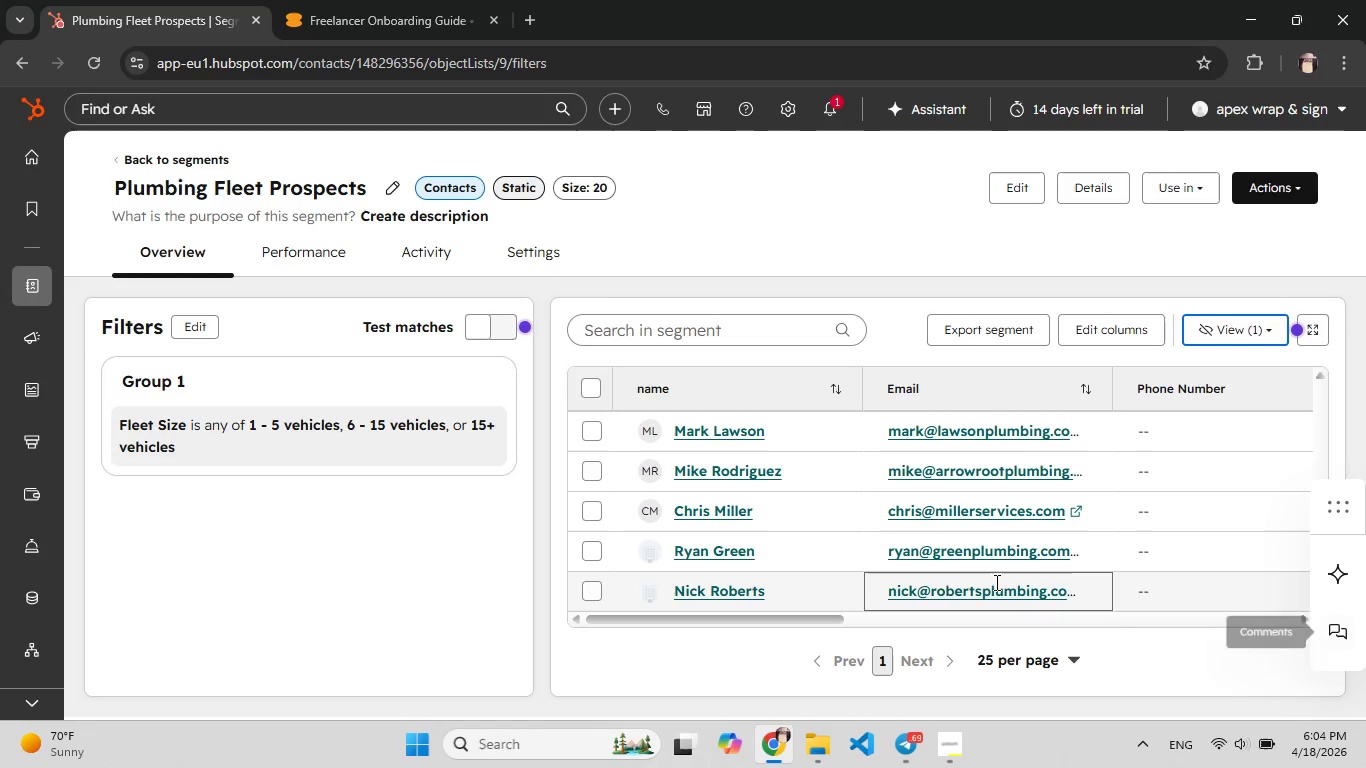 
mouse_move([961, 579])
 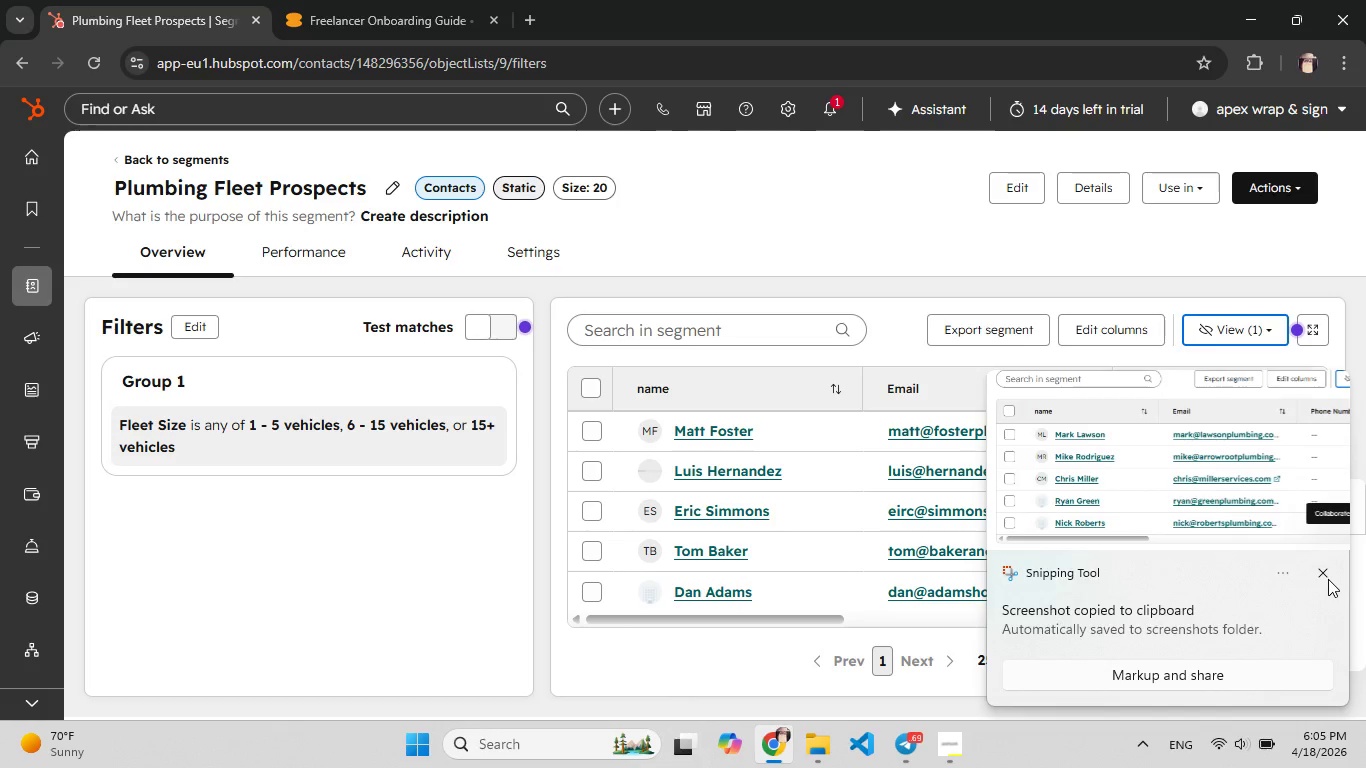 
left_click([1328, 579])
 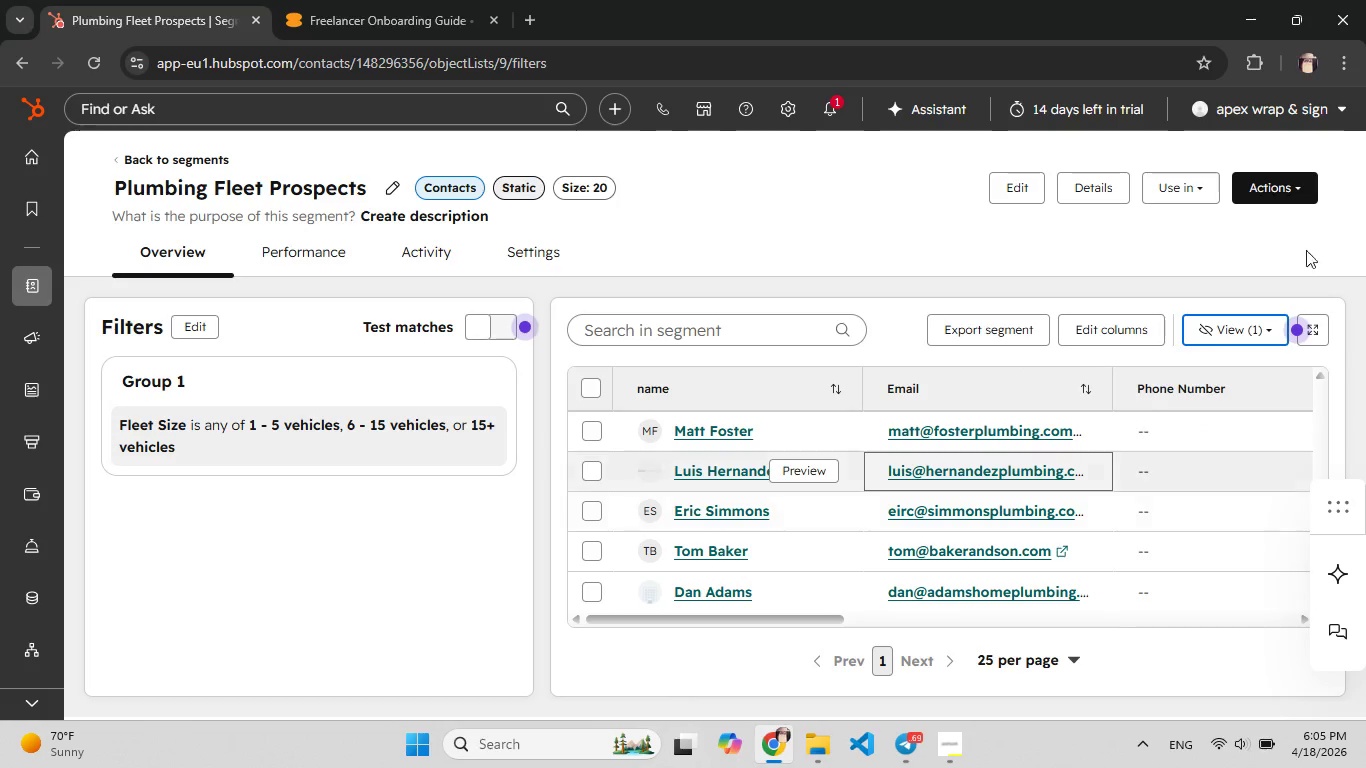 
hold_key(key=ShiftLeft, duration=1.53)
 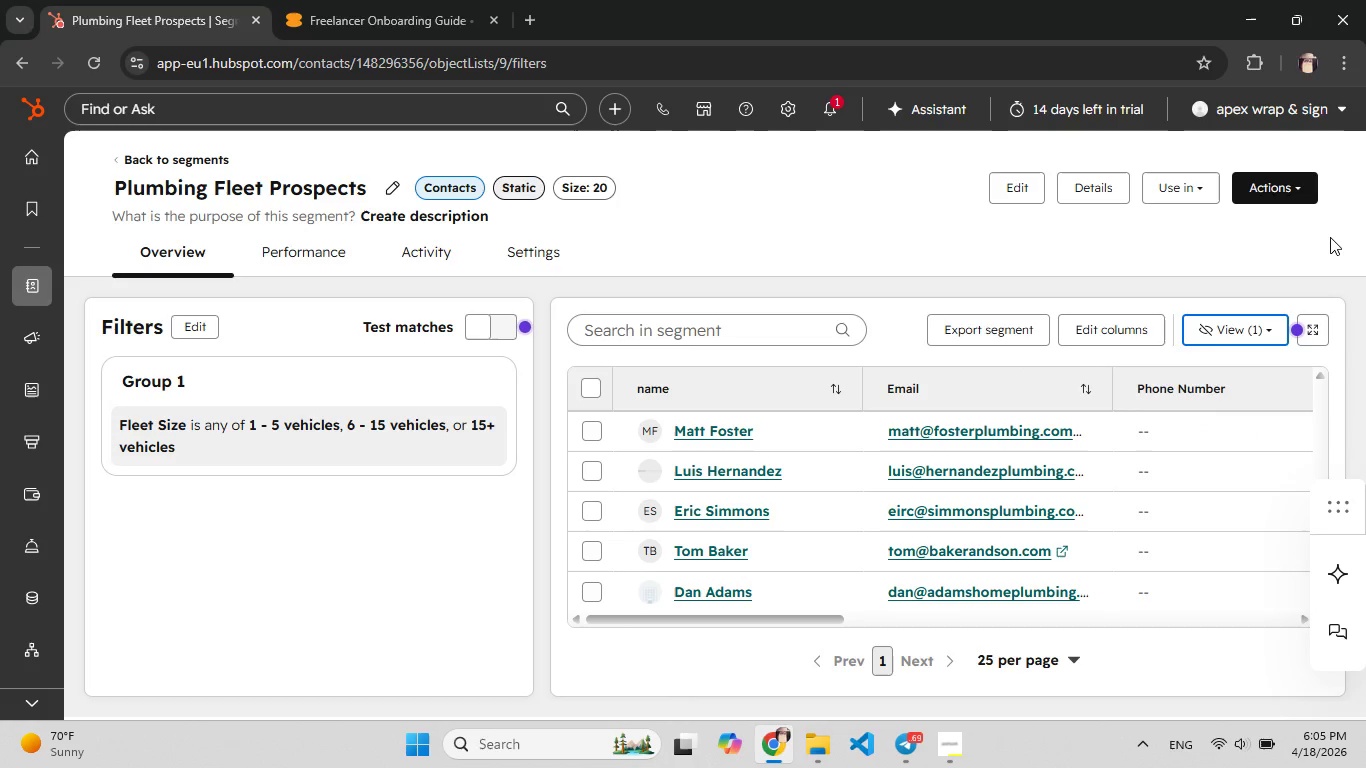 
hold_key(key=F5, duration=0.7)
 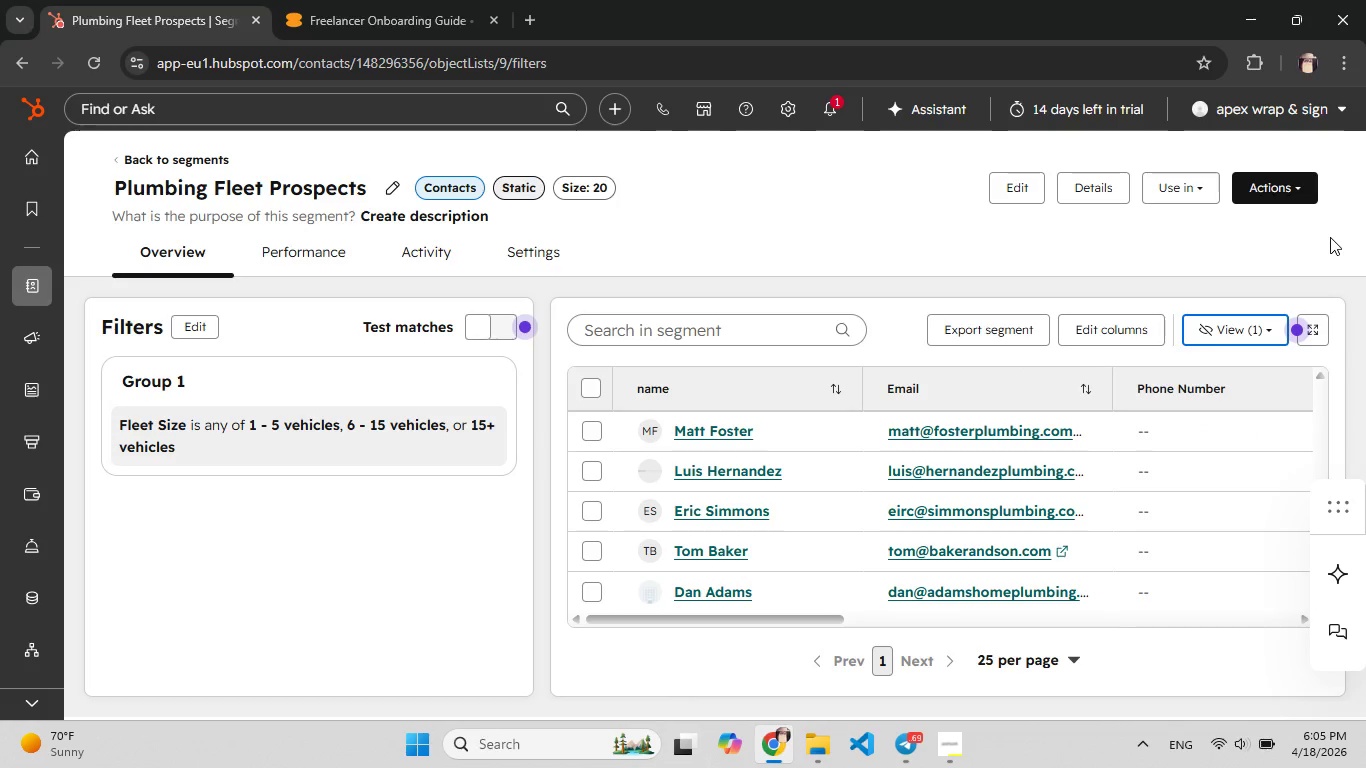 
key(Meta+Shift+S)
 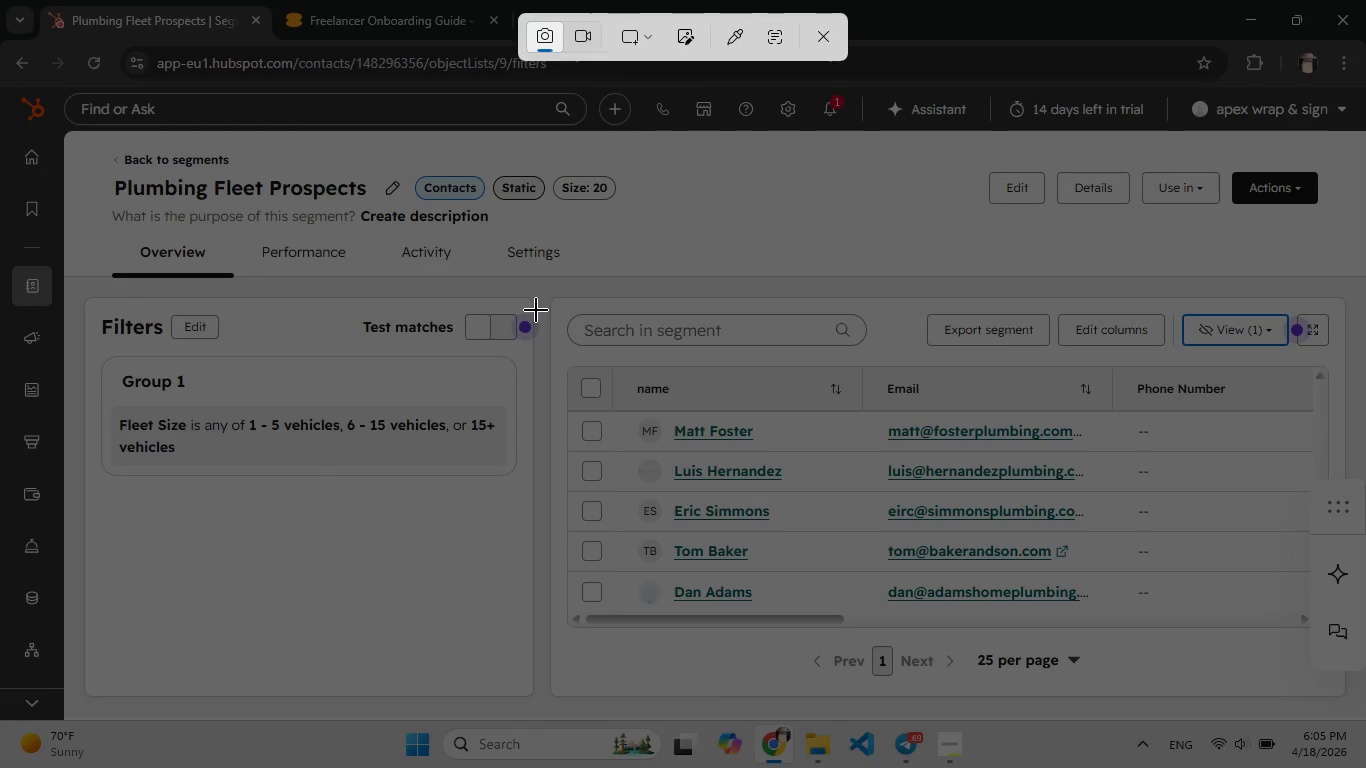 
left_click_drag(start_coordinate=[533, 303], to_coordinate=[1302, 633])
 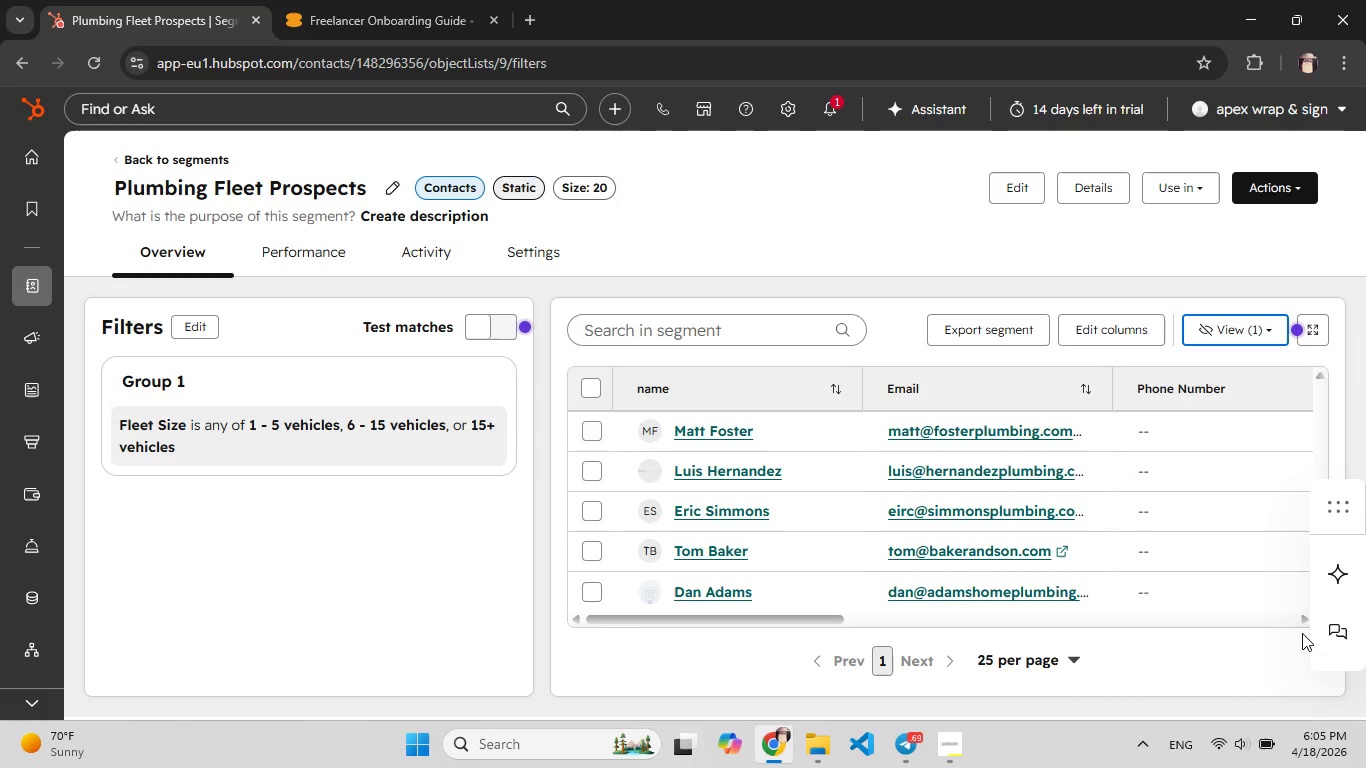 
wait(16.81)
 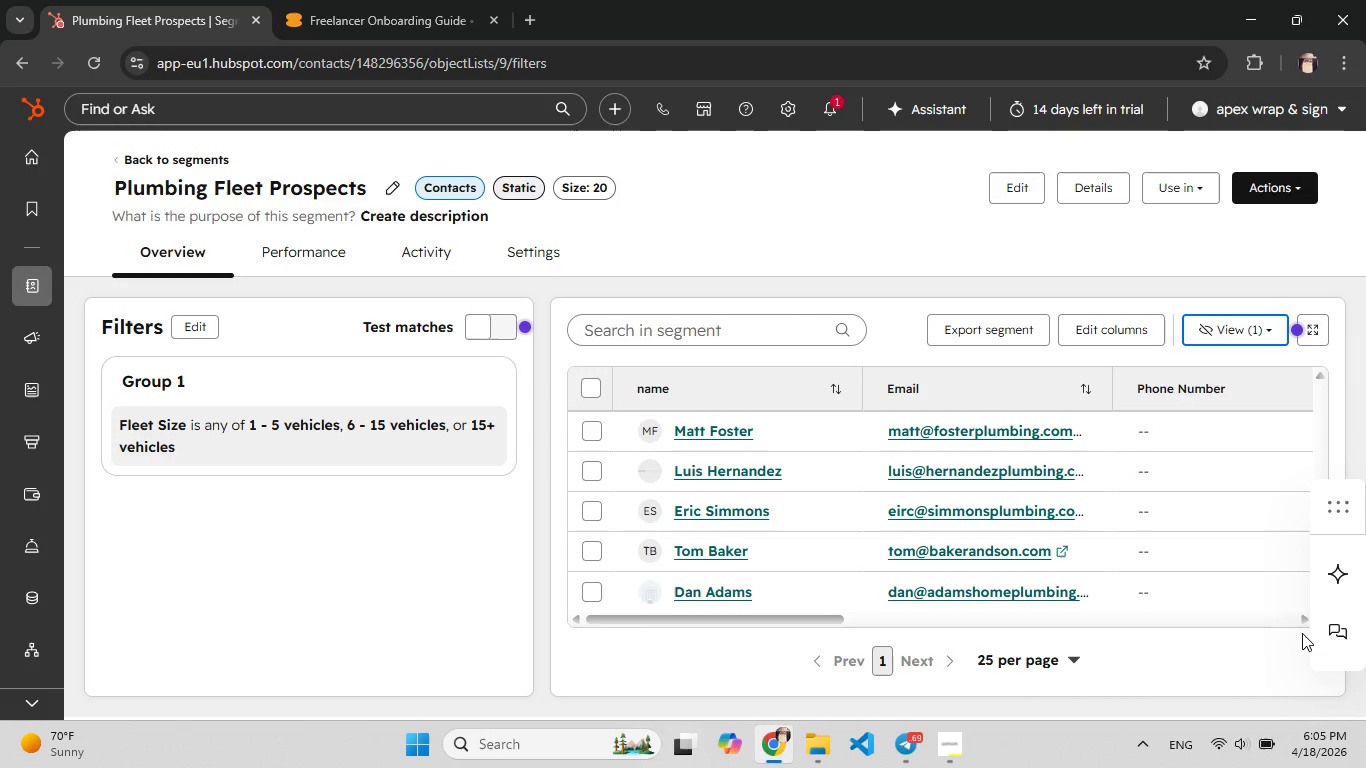 
left_click([1117, 338])
 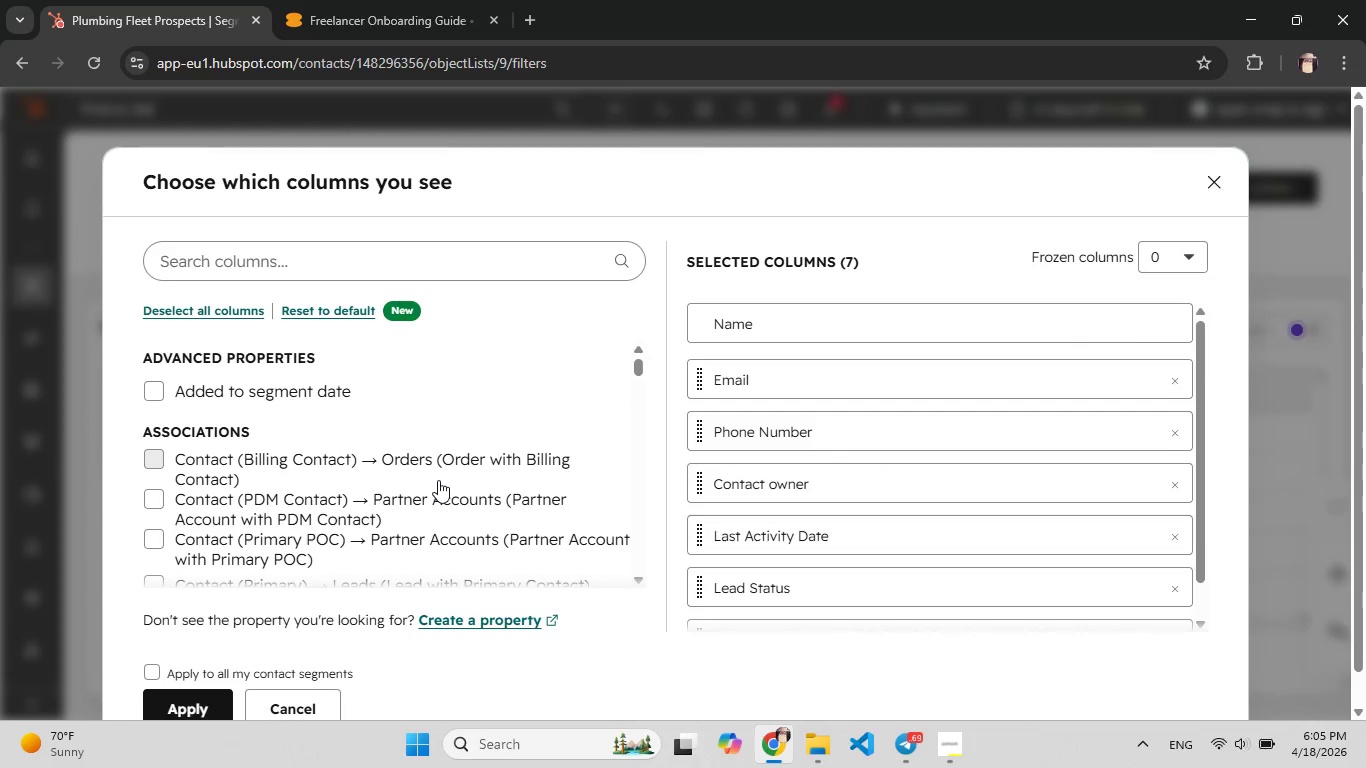 
wait(15.28)
 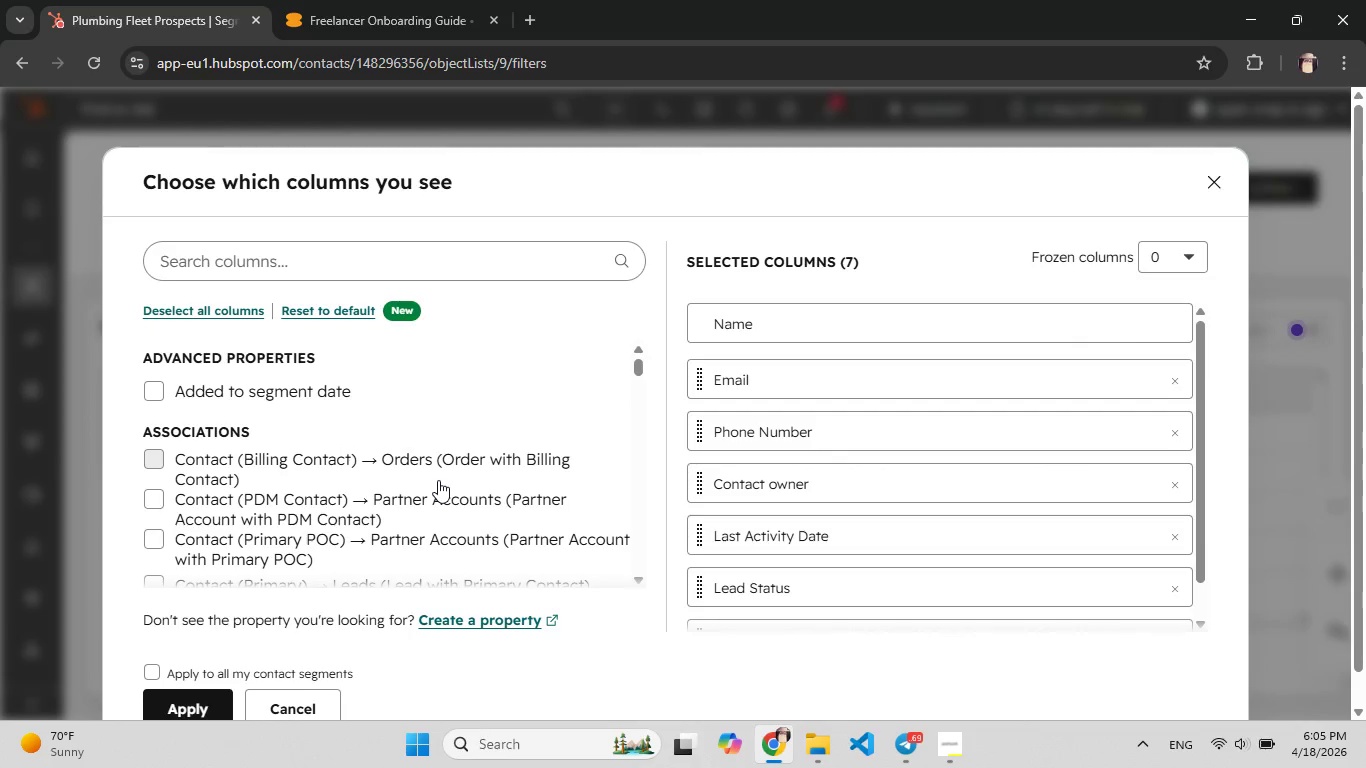 
left_click([221, 259])
 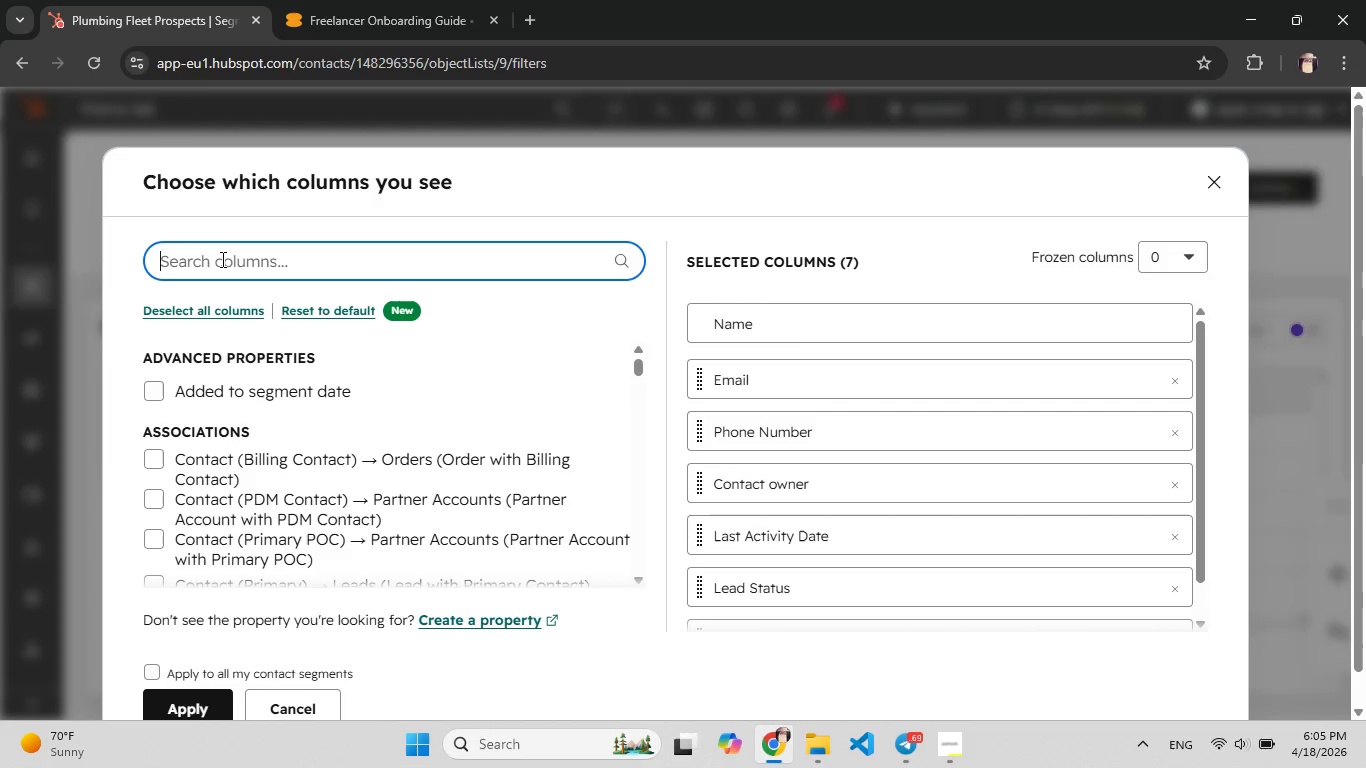 
type(fl)
 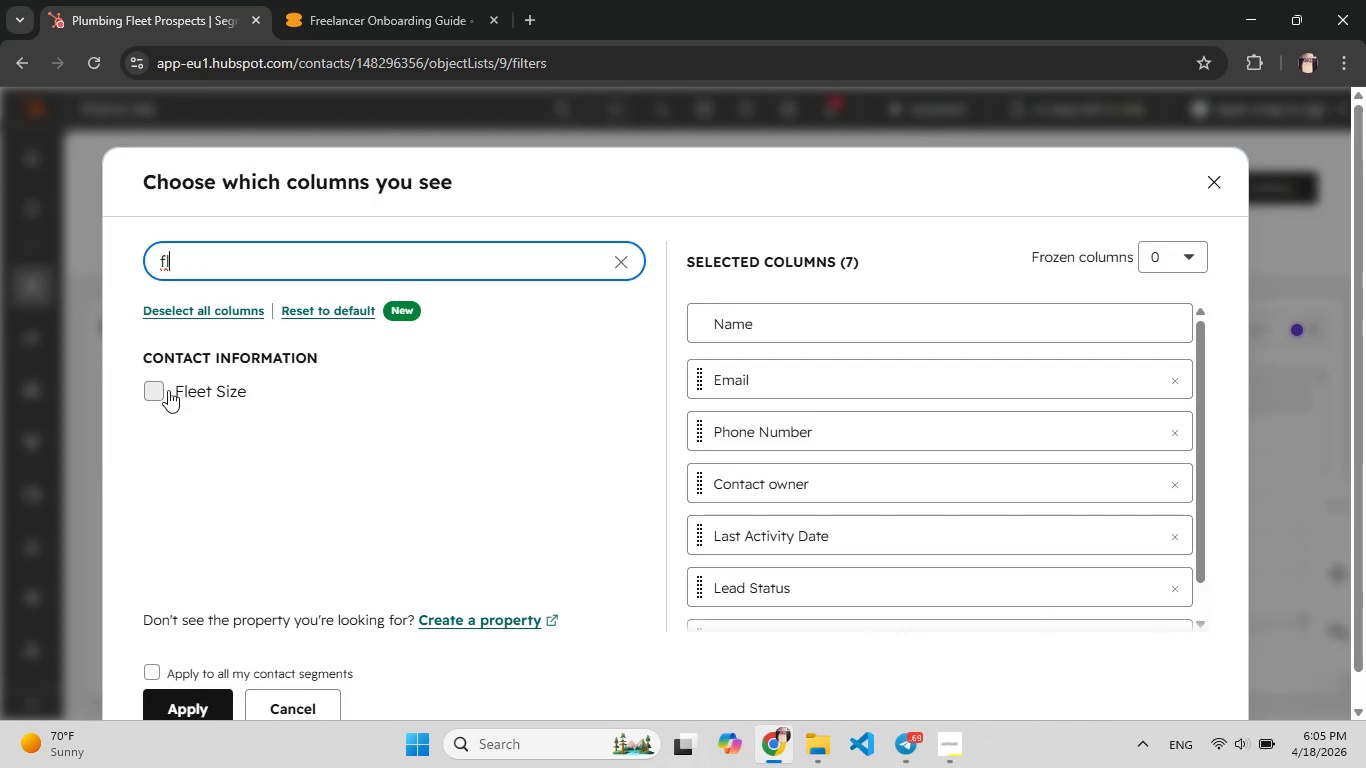 
left_click([162, 383])
 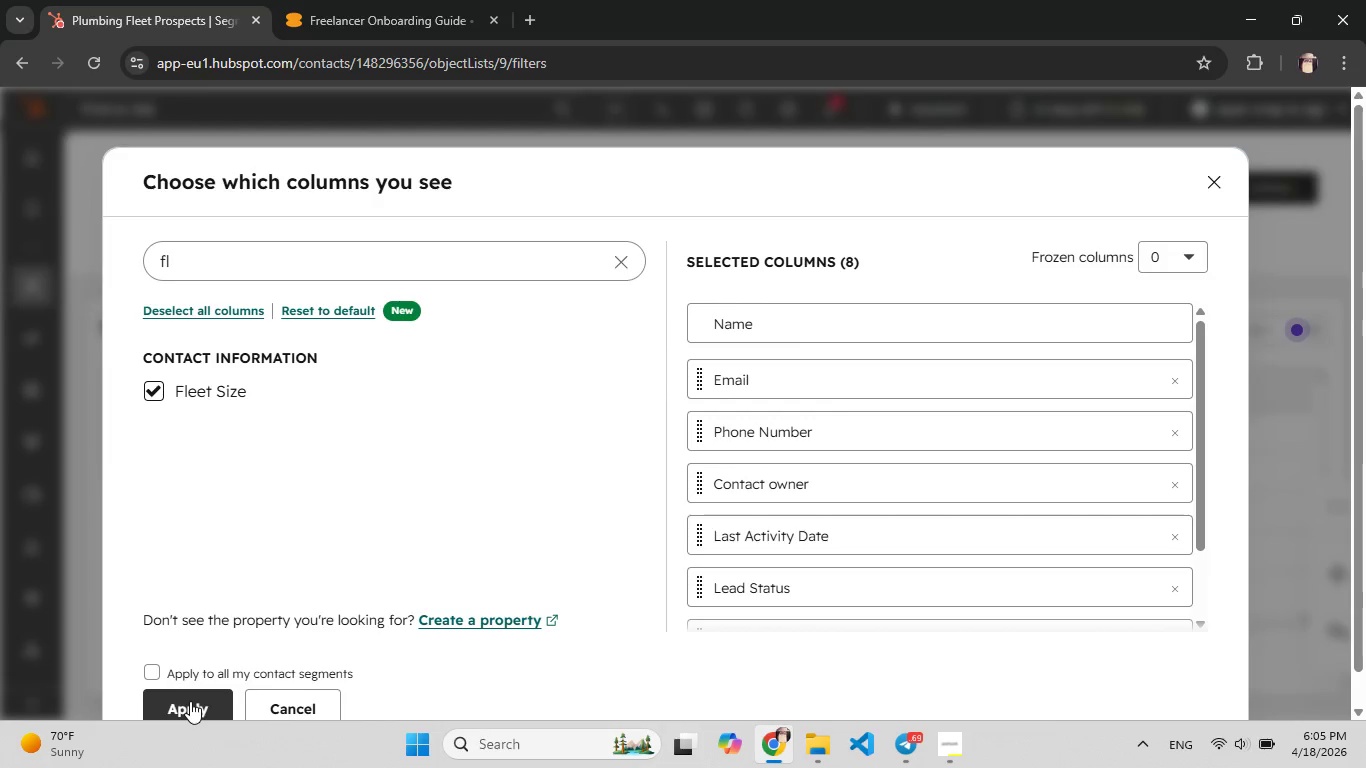 
wait(6.12)
 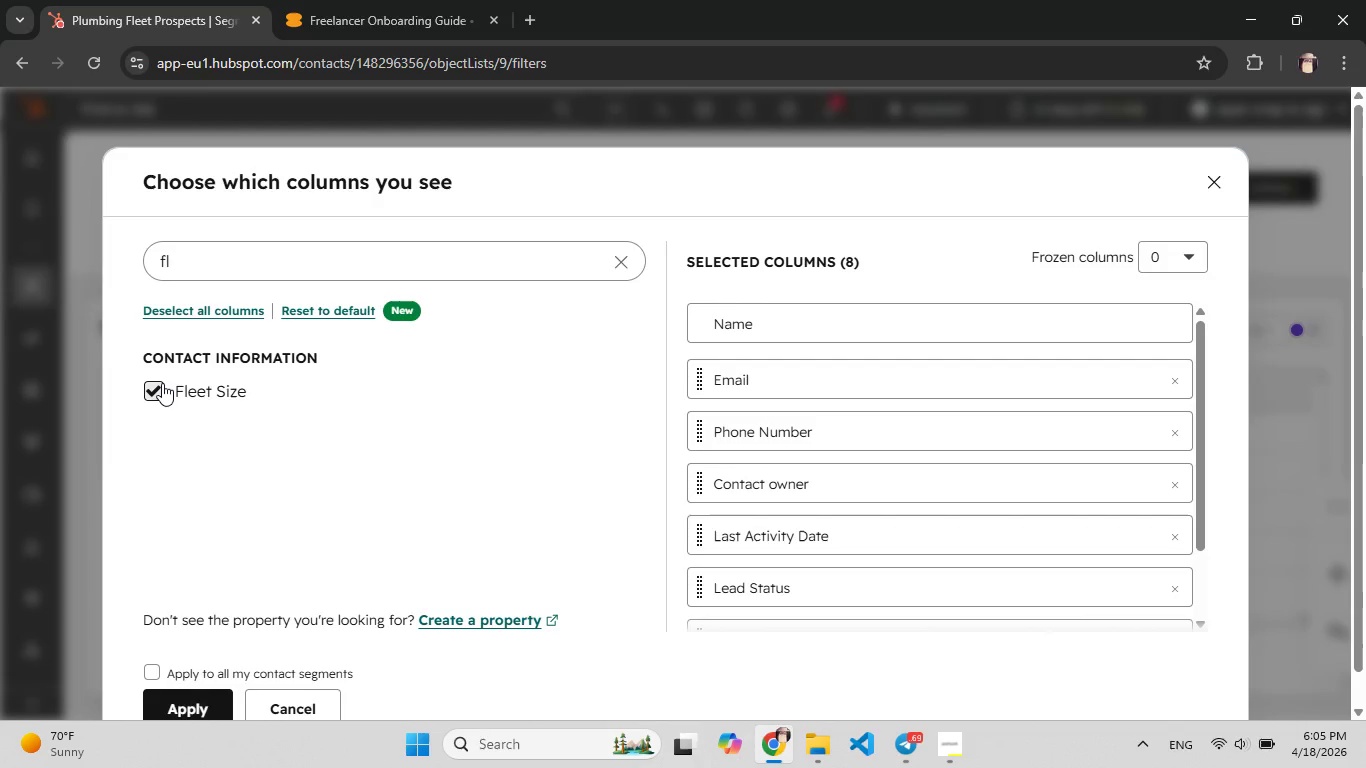 
left_click([176, 677])
 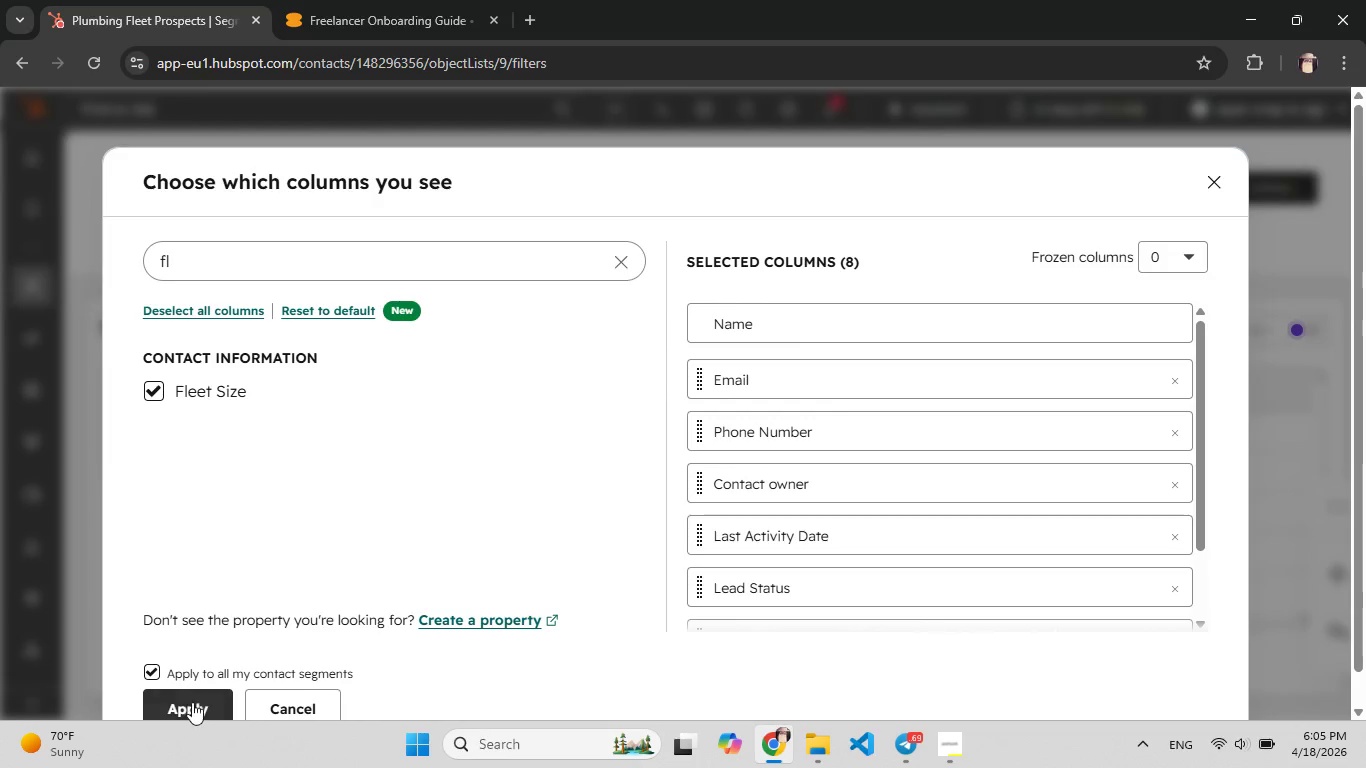 
left_click([192, 702])
 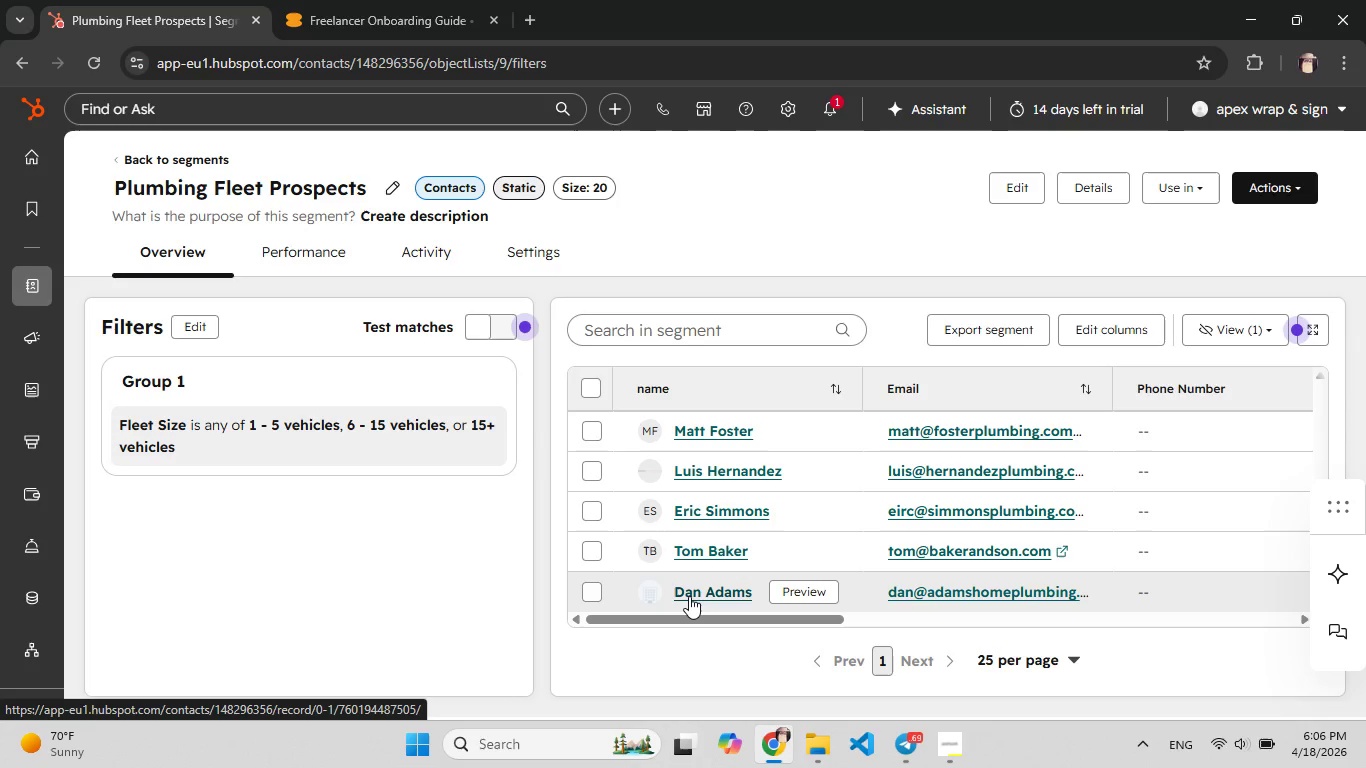 
wait(20.27)
 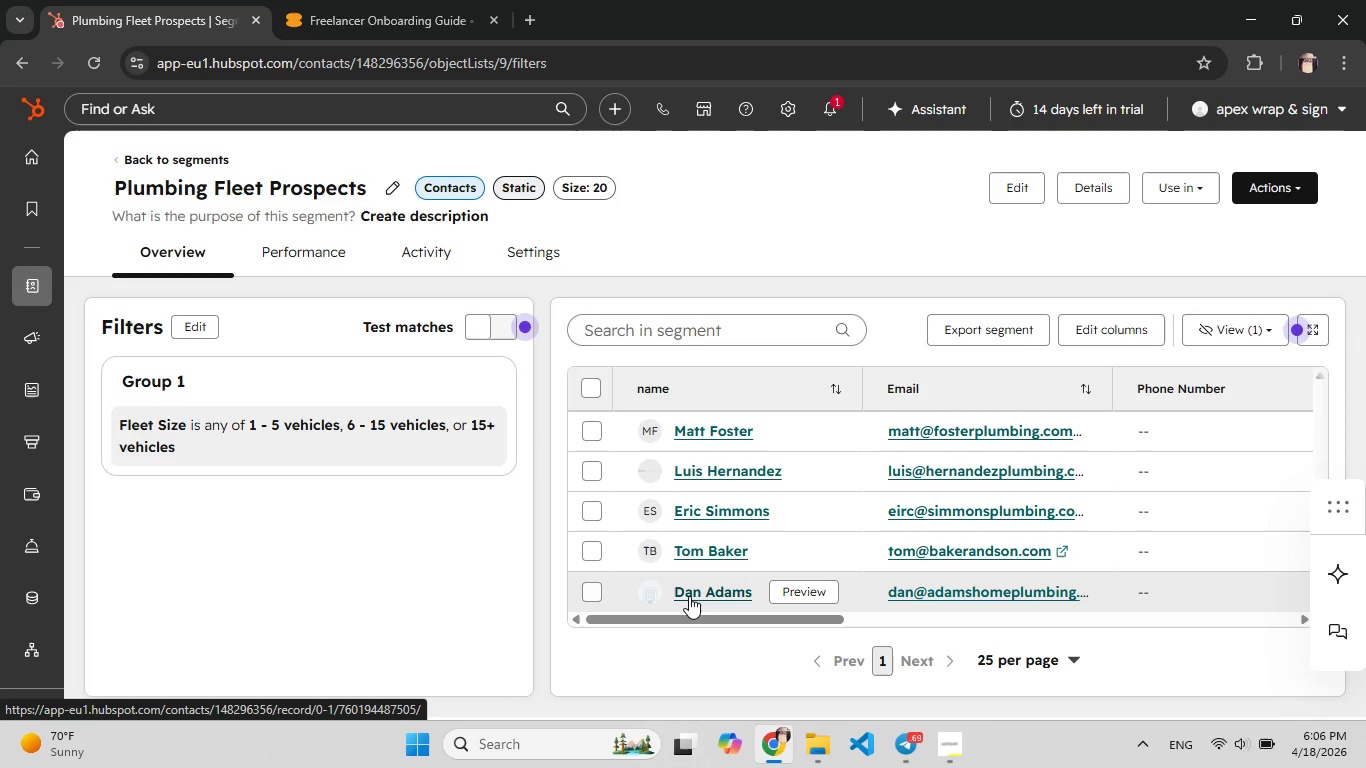 
left_click([33, 161])
 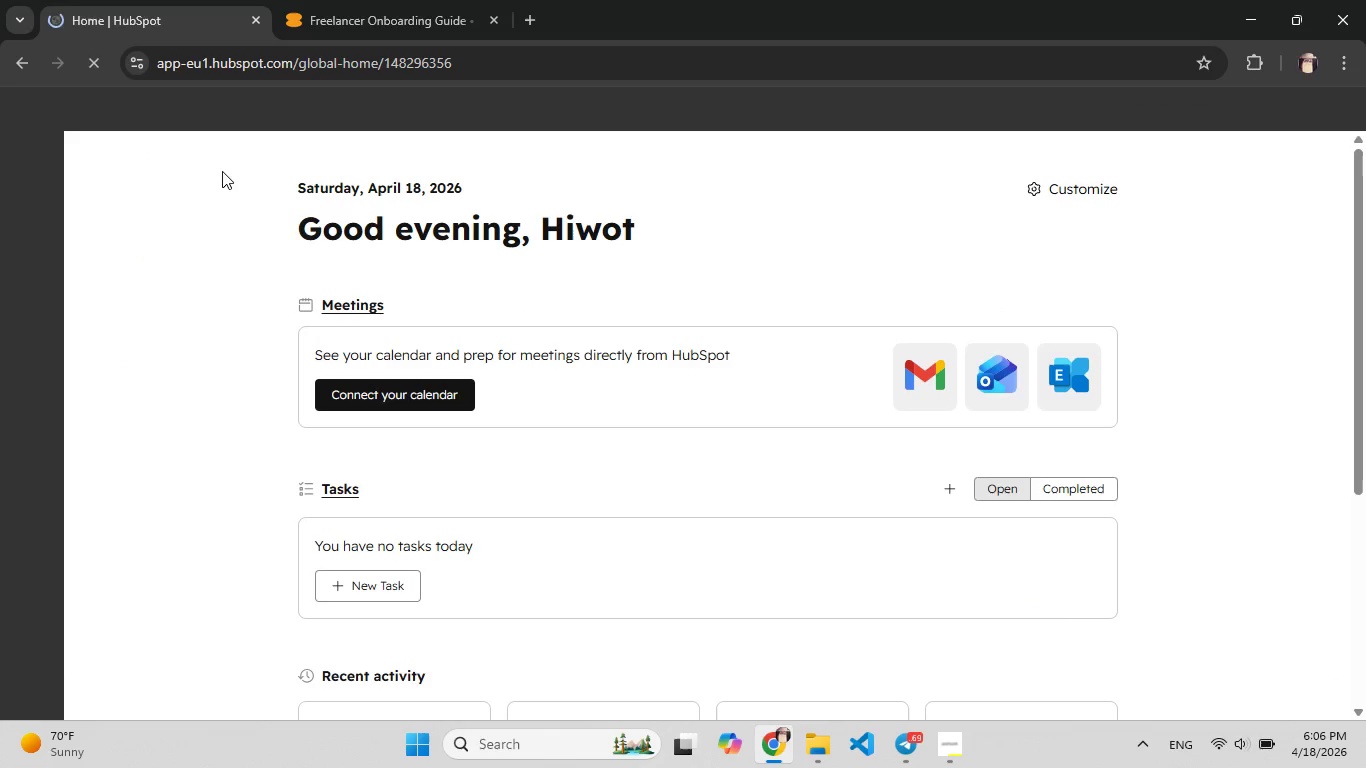 
wait(6.38)
 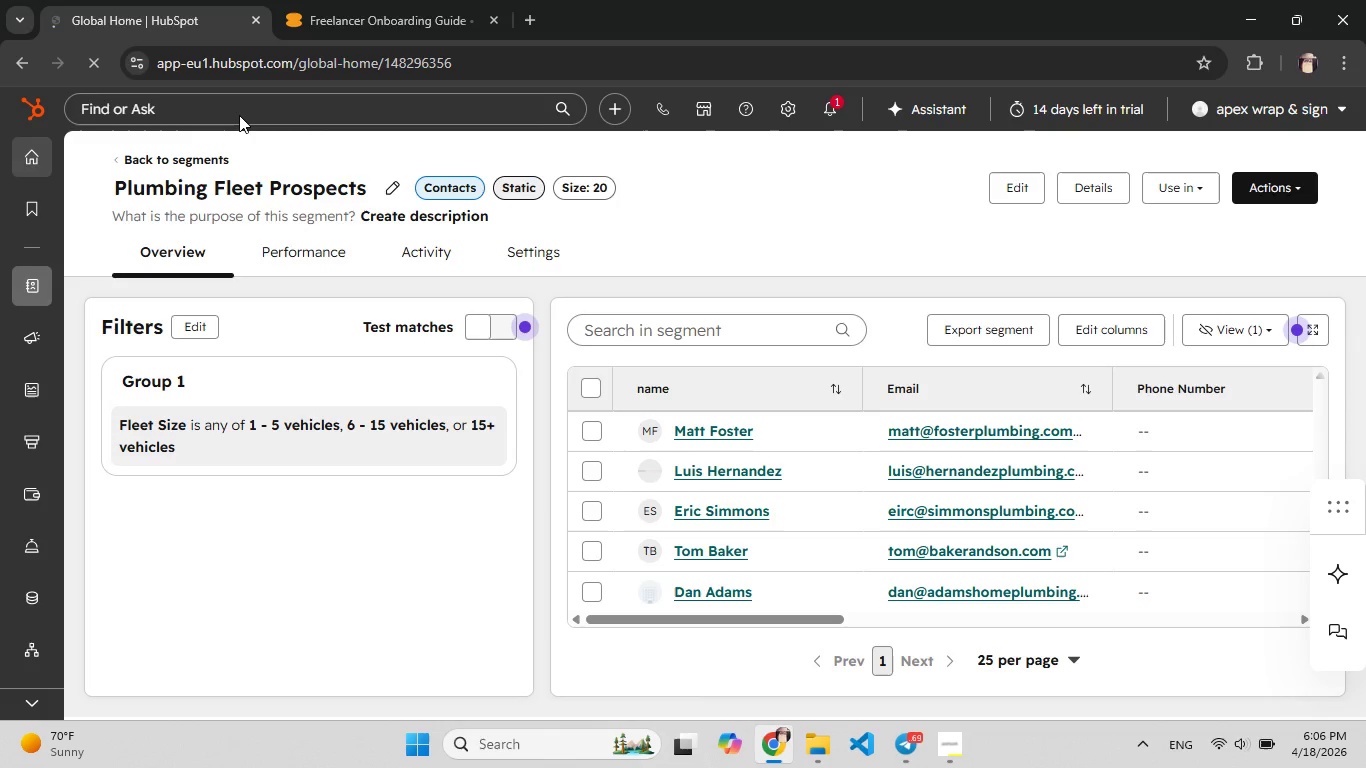 
left_click([230, 109])
 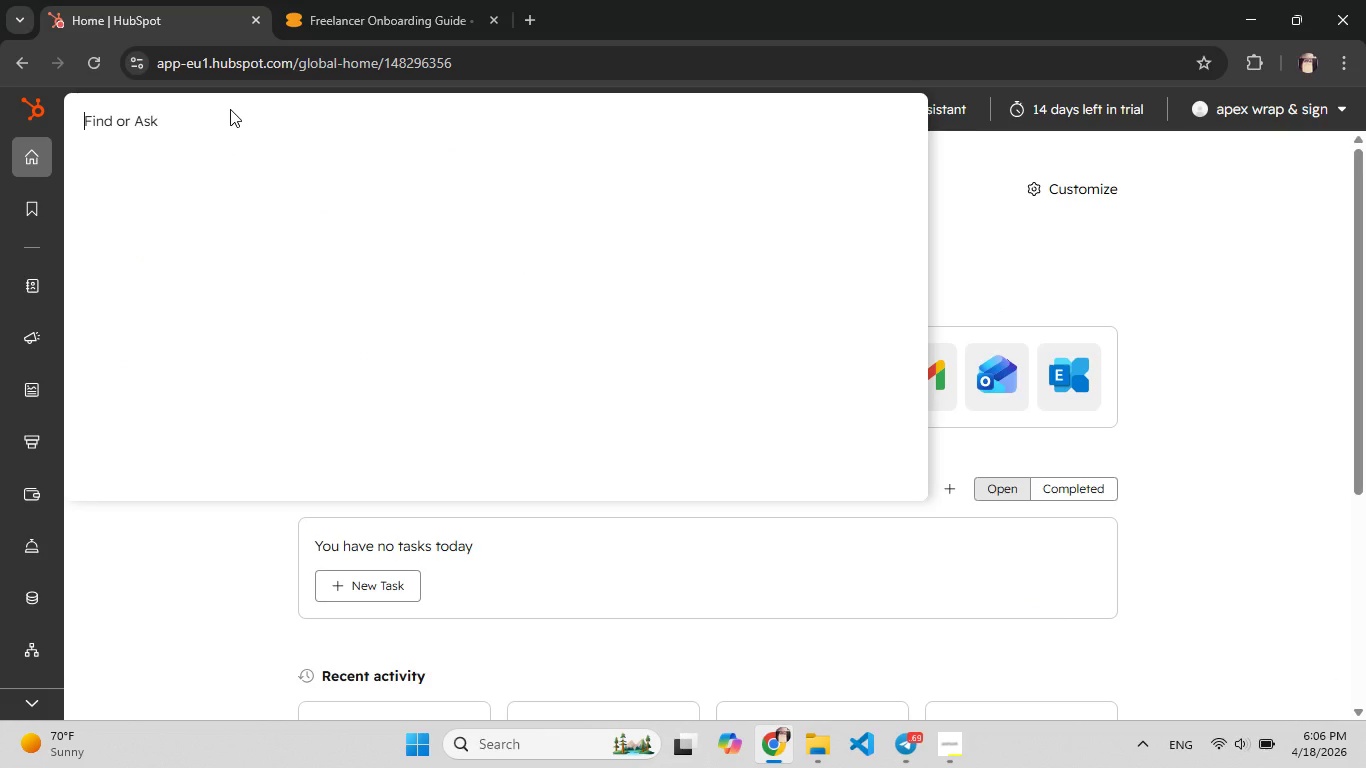 
type(se)
 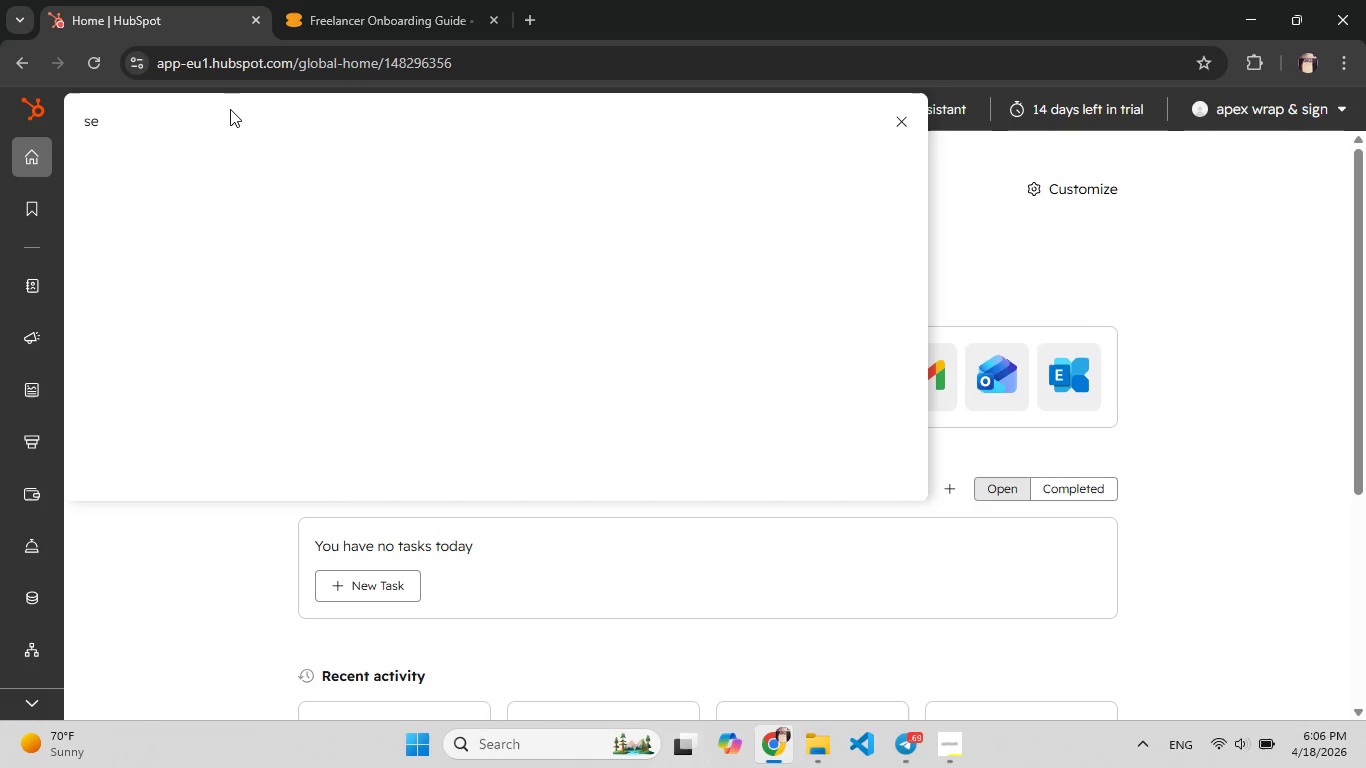 
key(Q)
 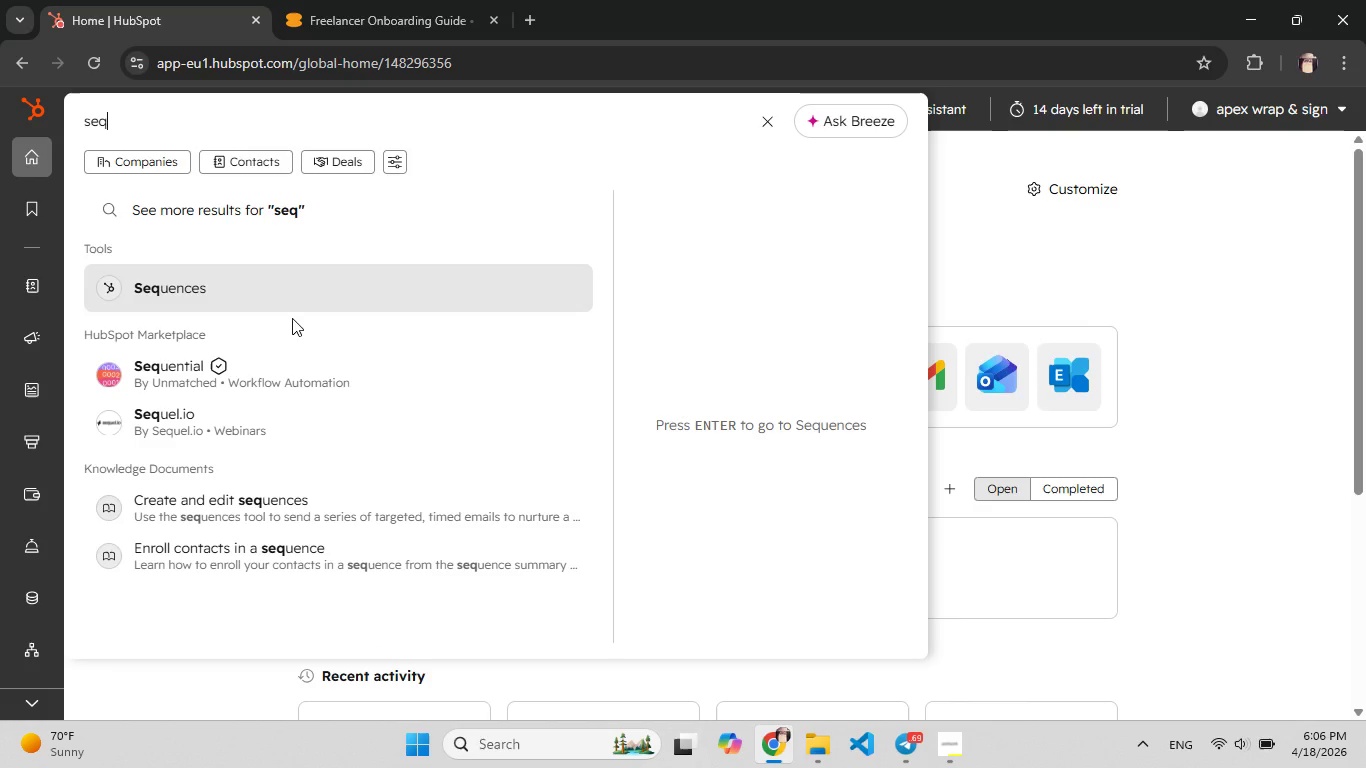 
left_click([269, 299])
 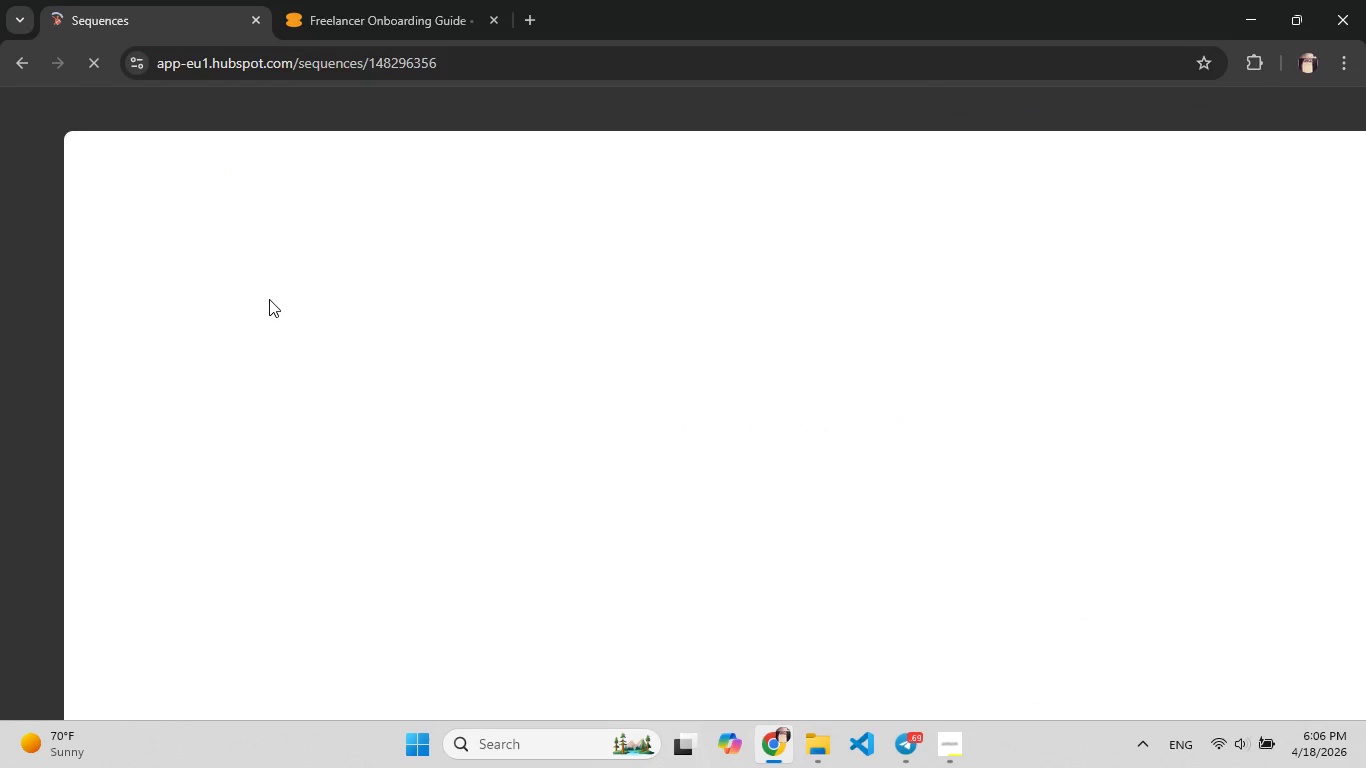 
wait(9.45)
 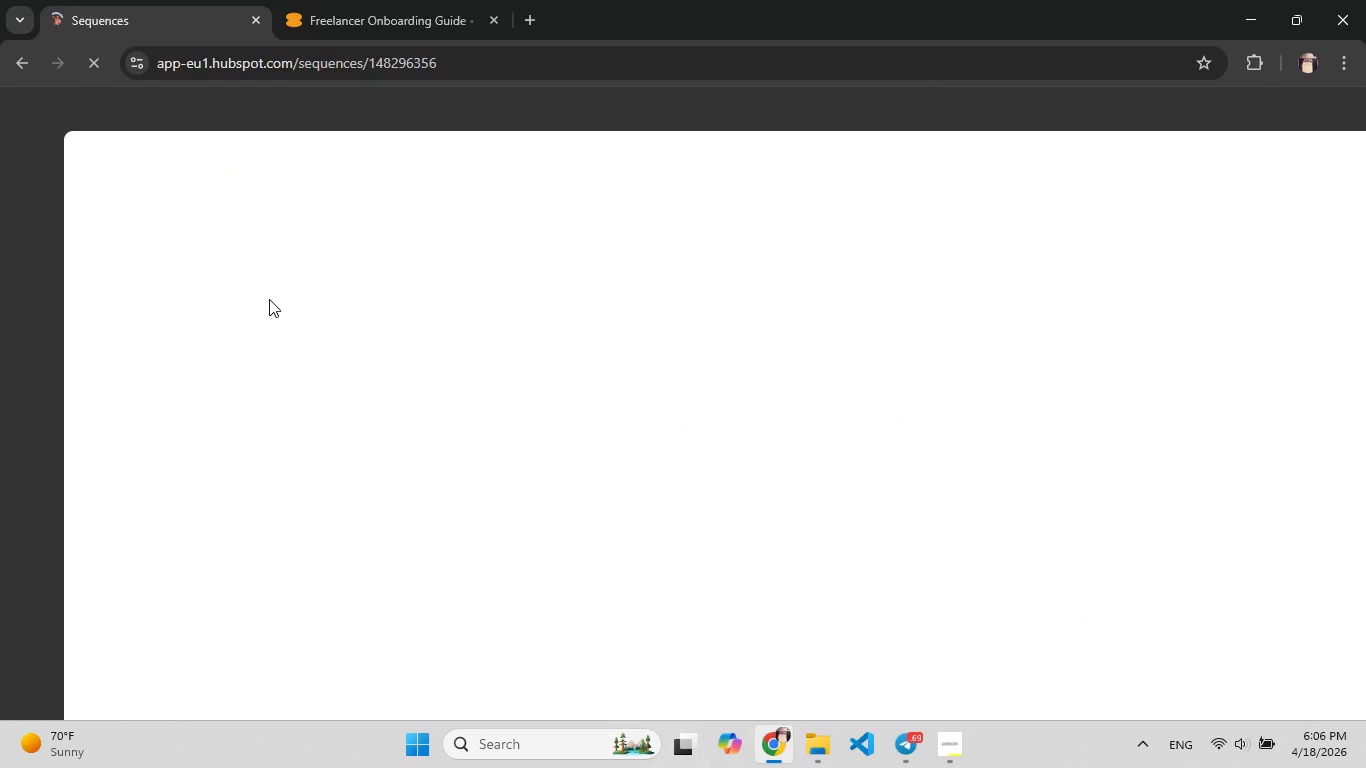 
left_click([363, 479])
 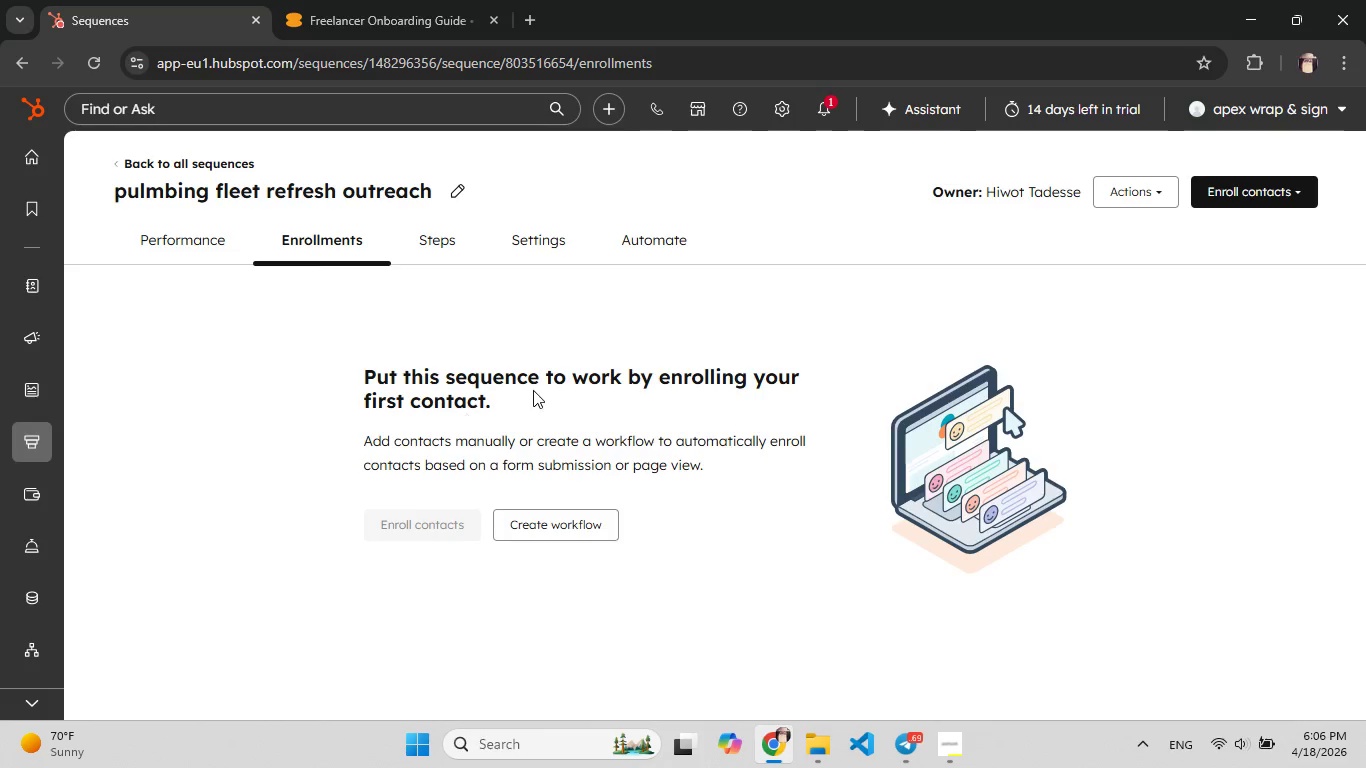 
wait(8.02)
 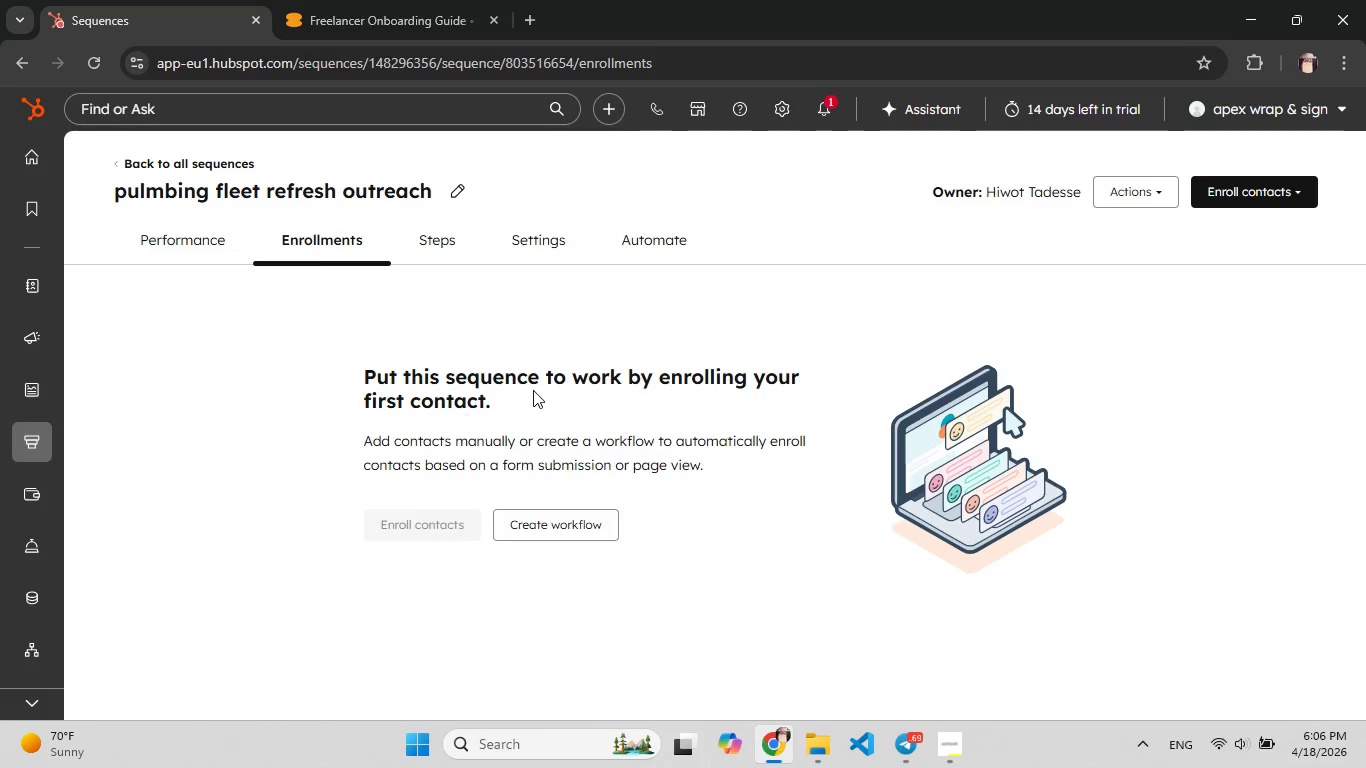 
left_click([322, 191])
 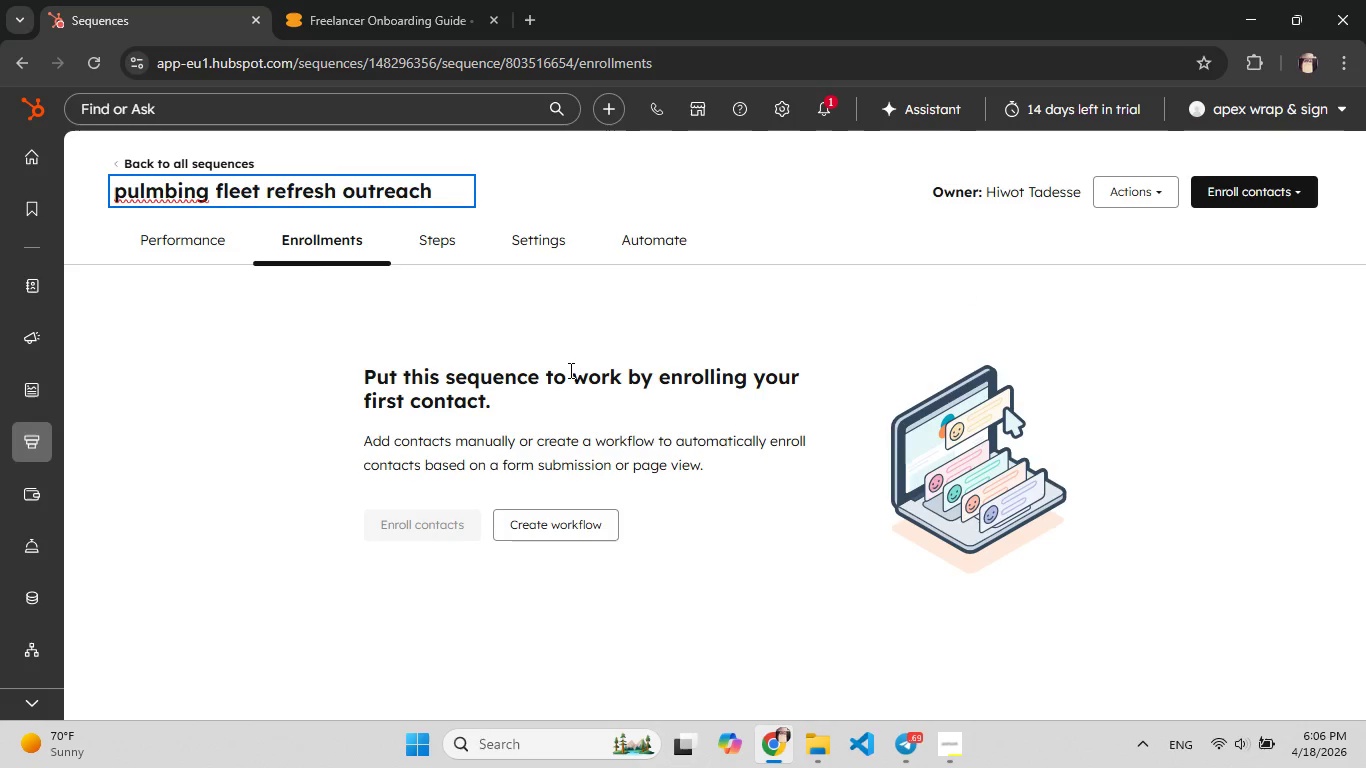 
left_click([569, 370])
 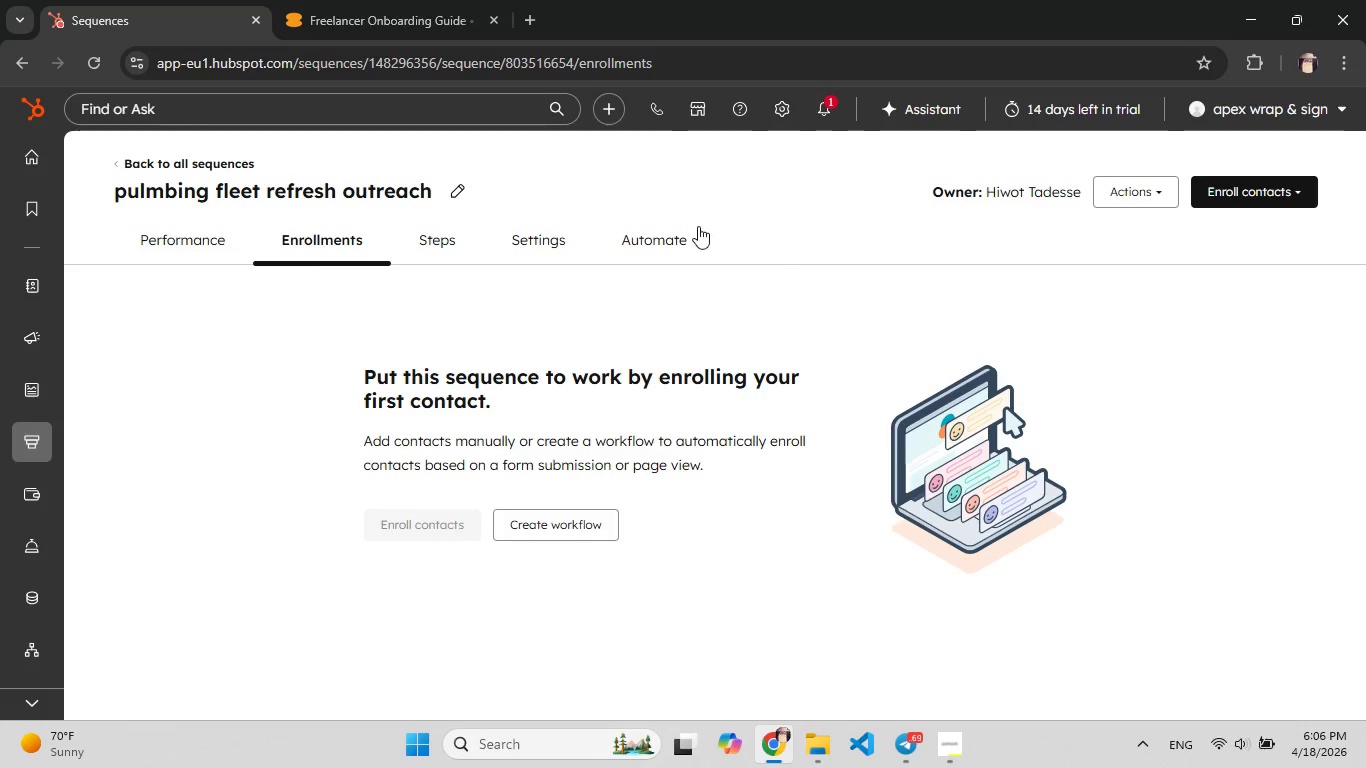 
left_click([660, 242])
 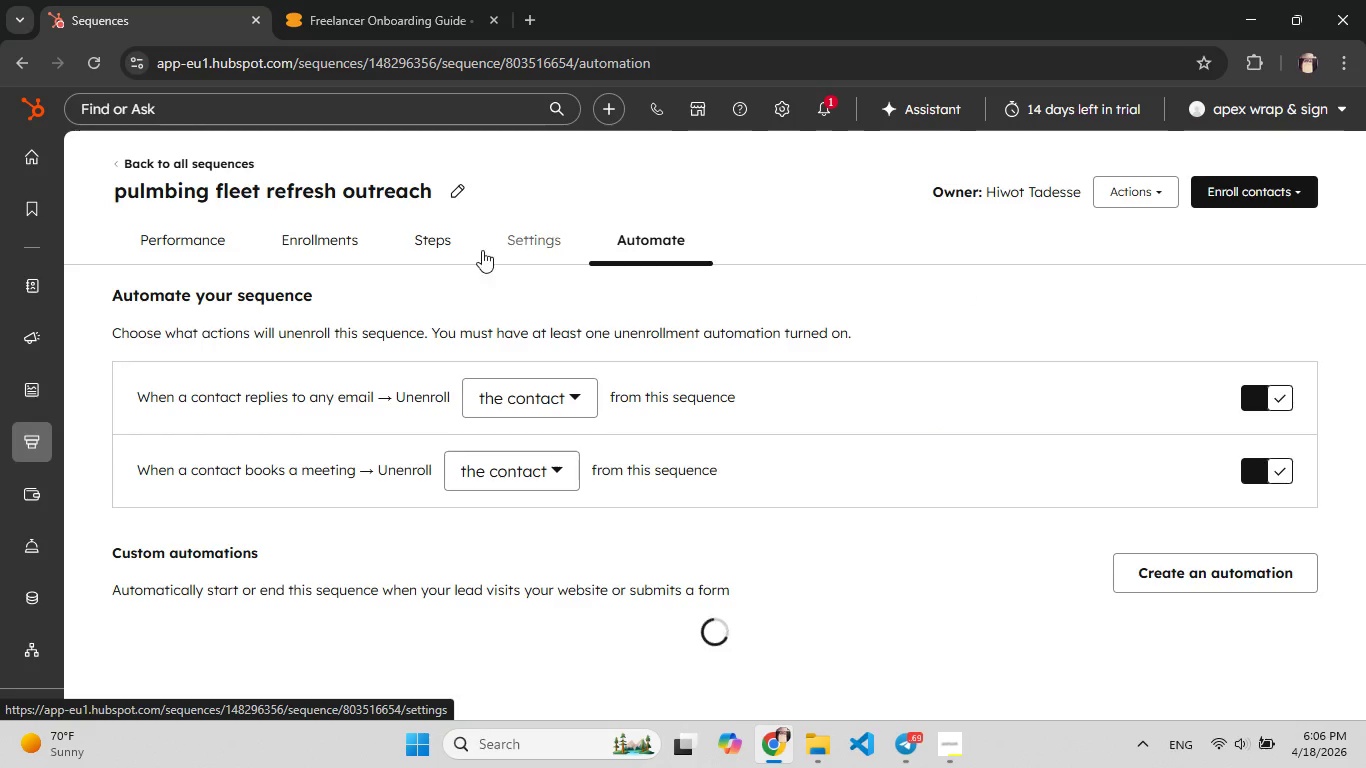 
left_click([522, 249])
 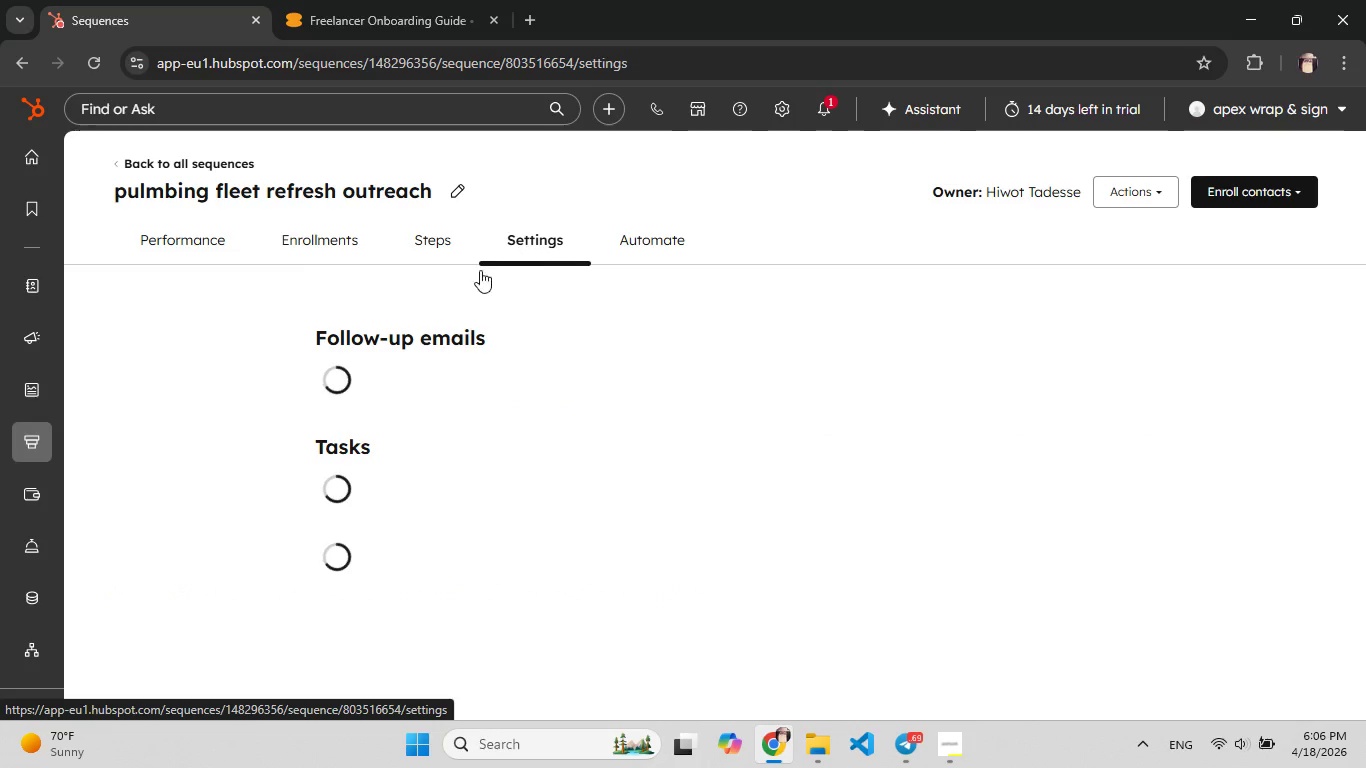 
mouse_move([491, 381])
 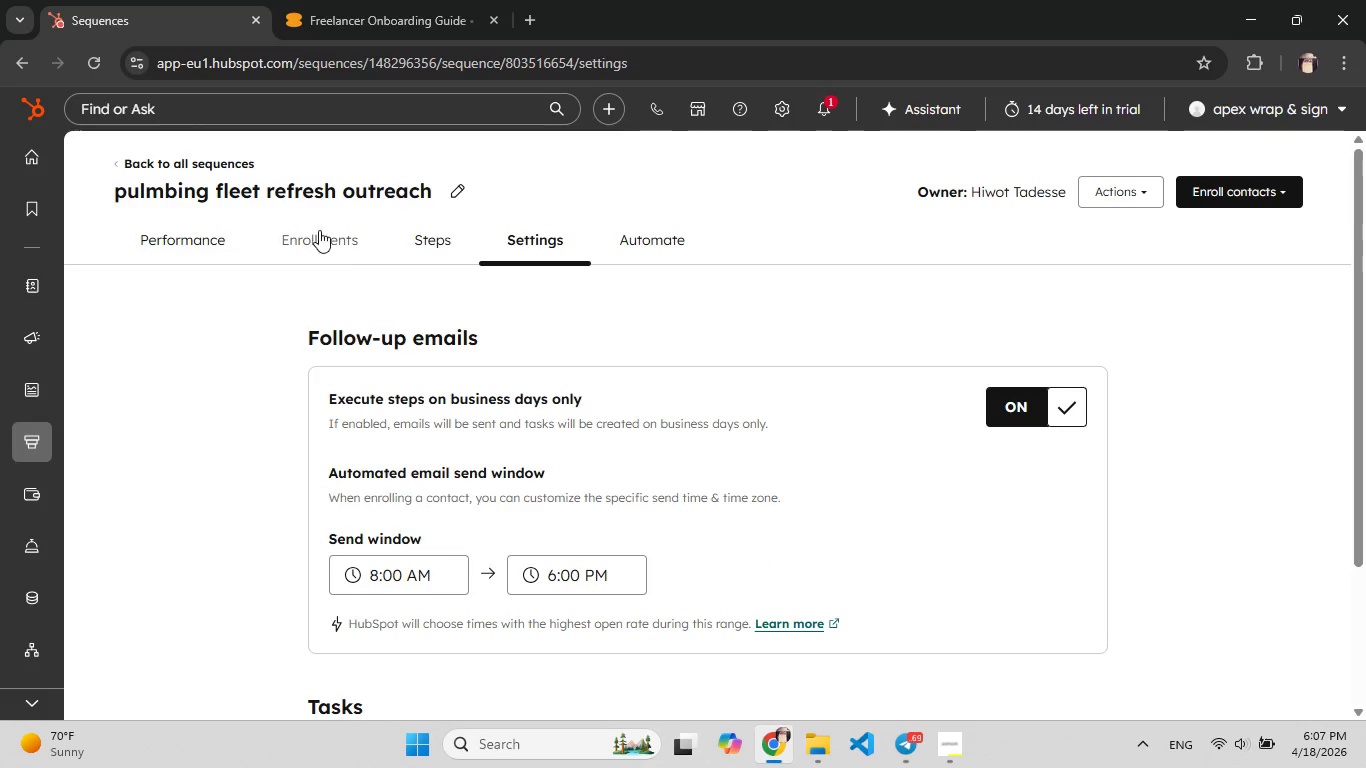 
left_click([319, 230])
 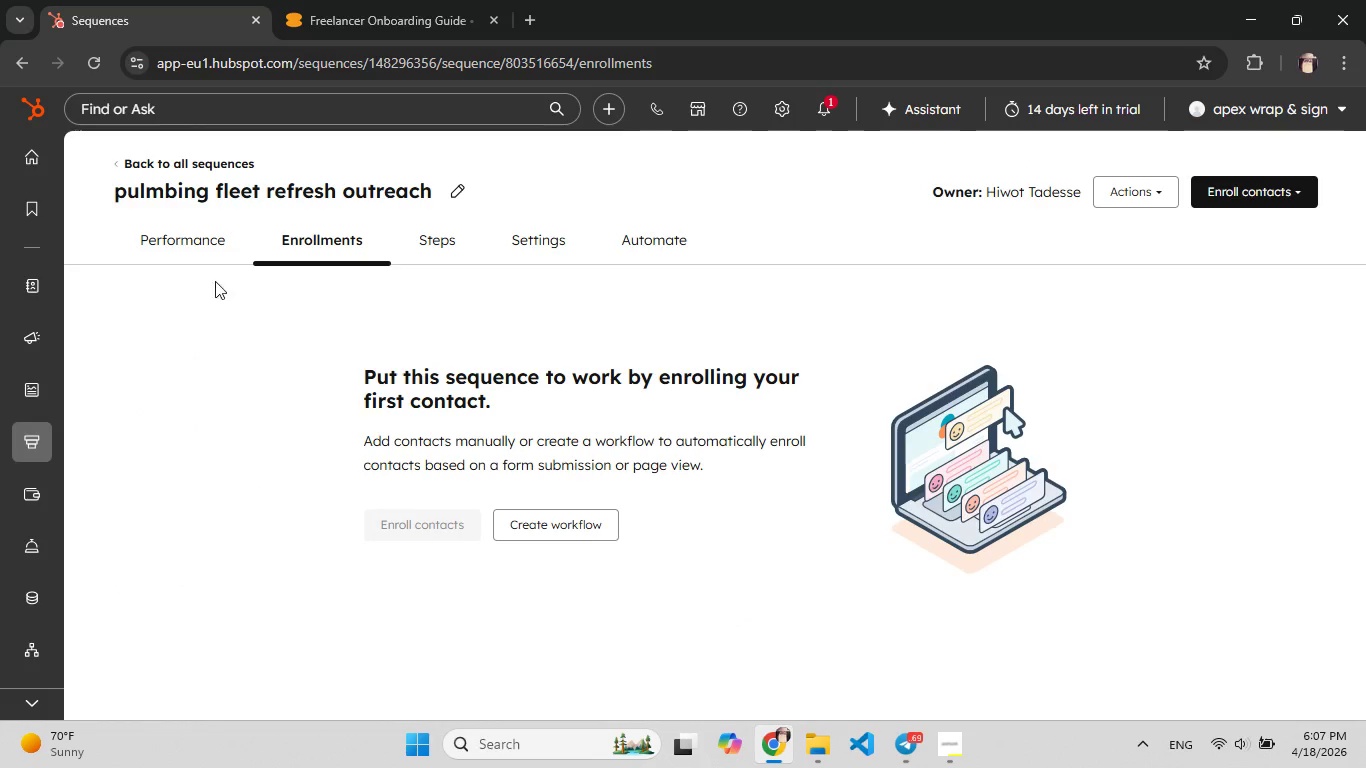 
left_click([186, 243])
 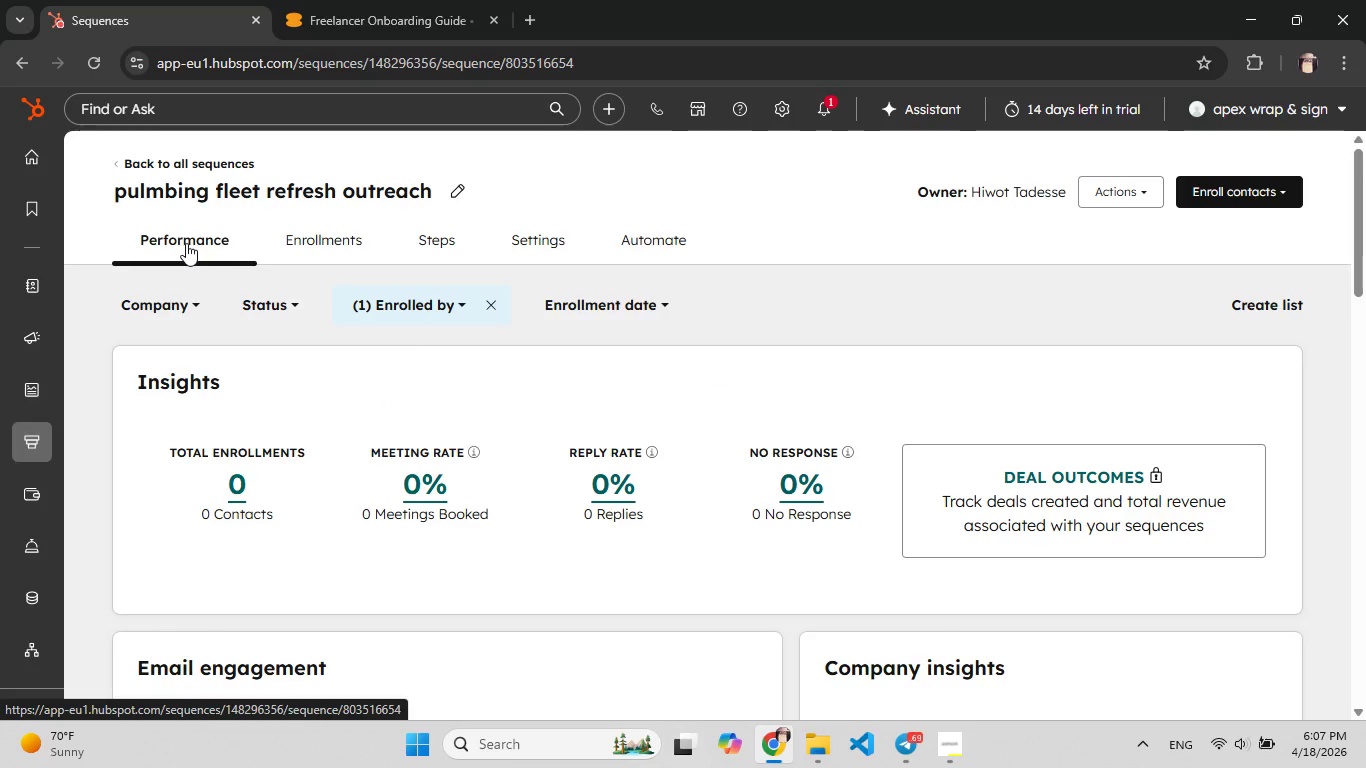 
wait(14.75)
 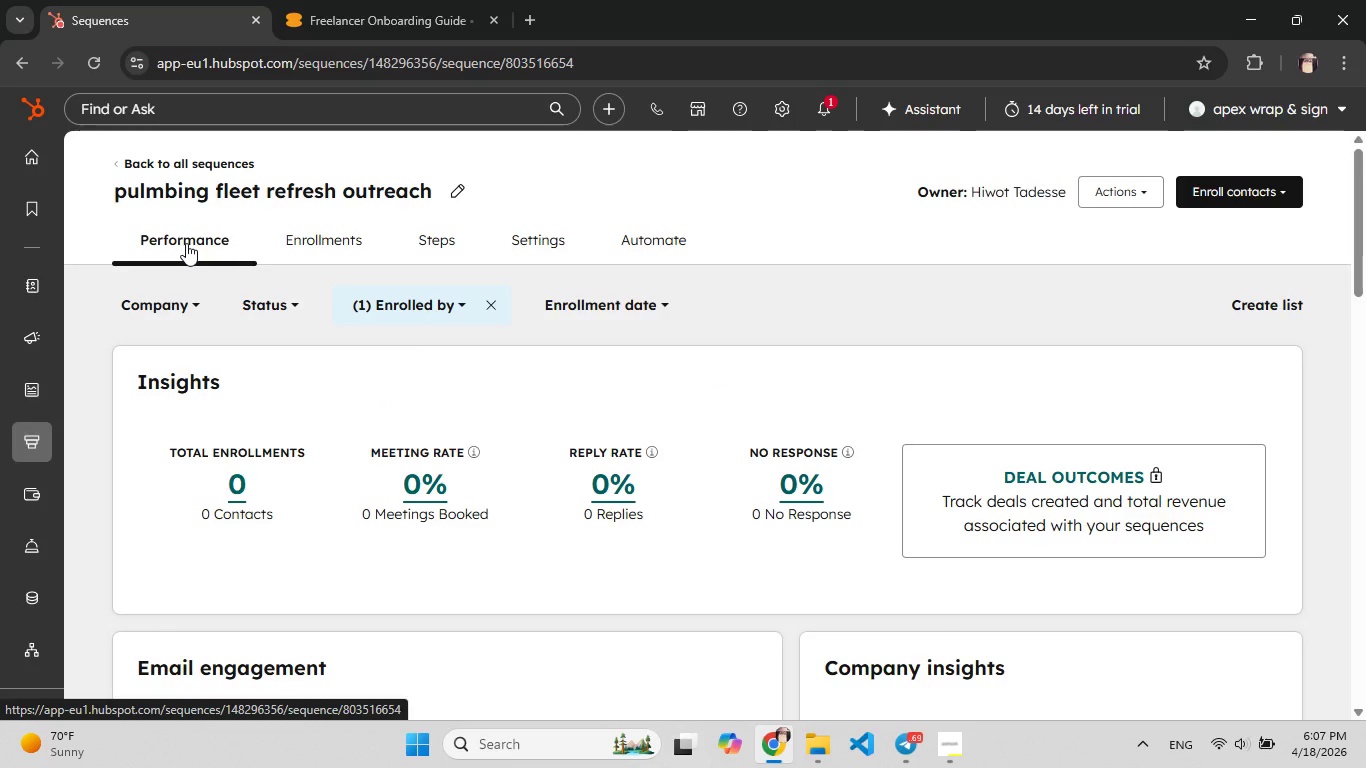 
left_click([434, 248])
 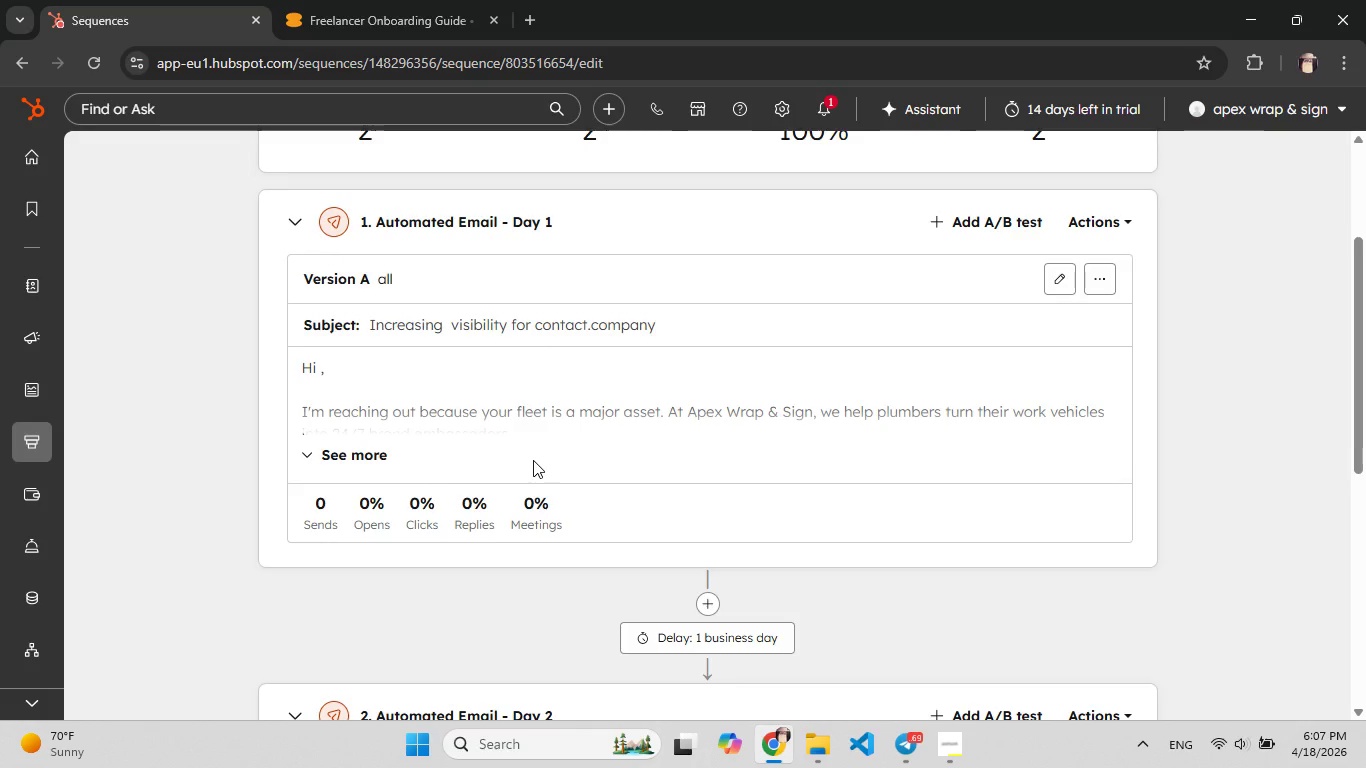 
wait(8.06)
 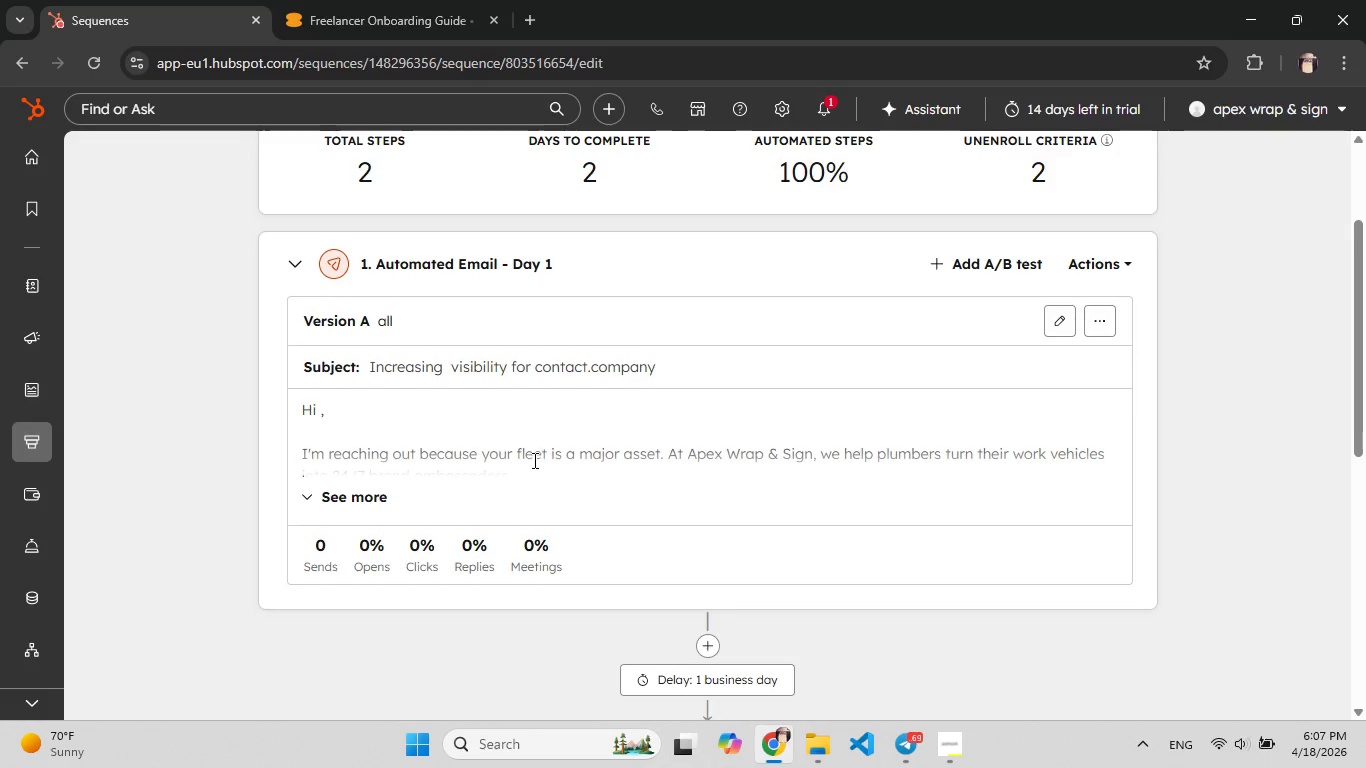 
hold_key(key=F5, duration=0.55)
 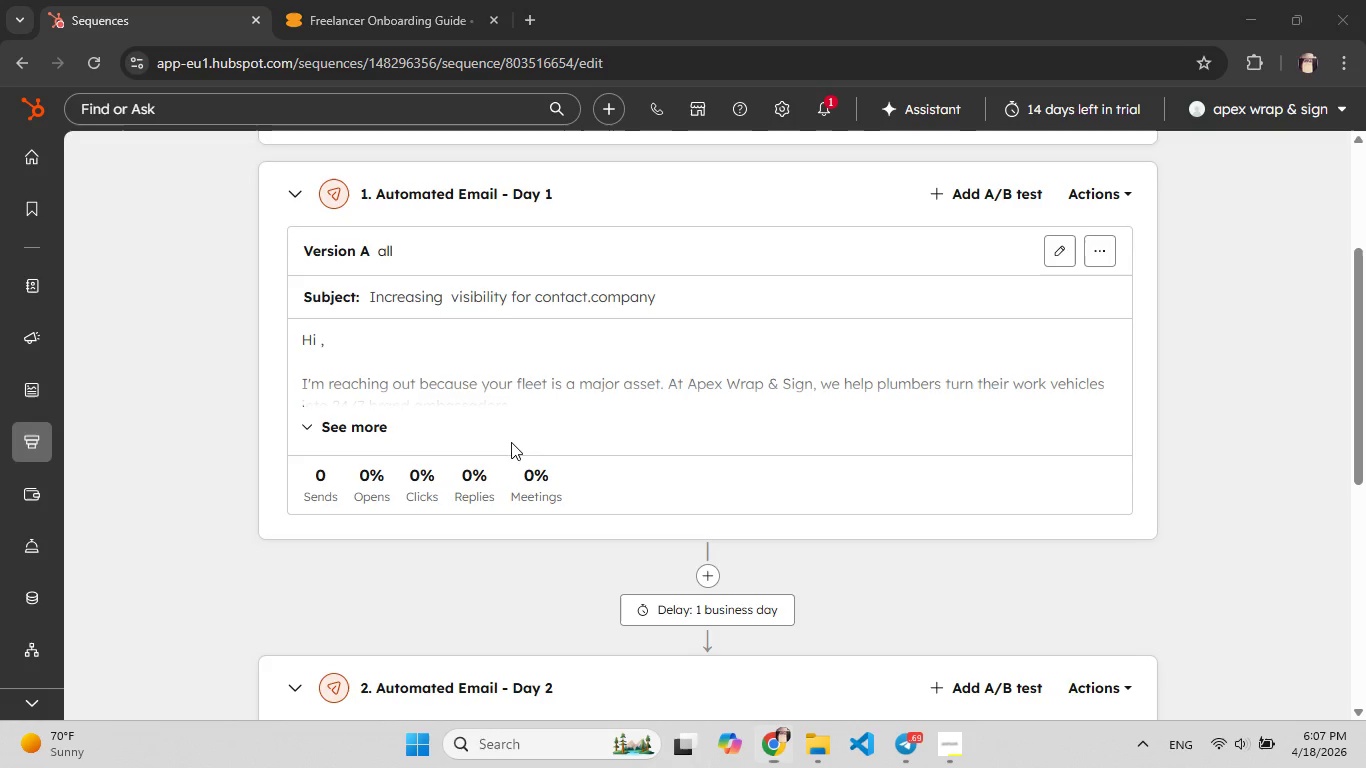 
key(Meta+Shift+S)
 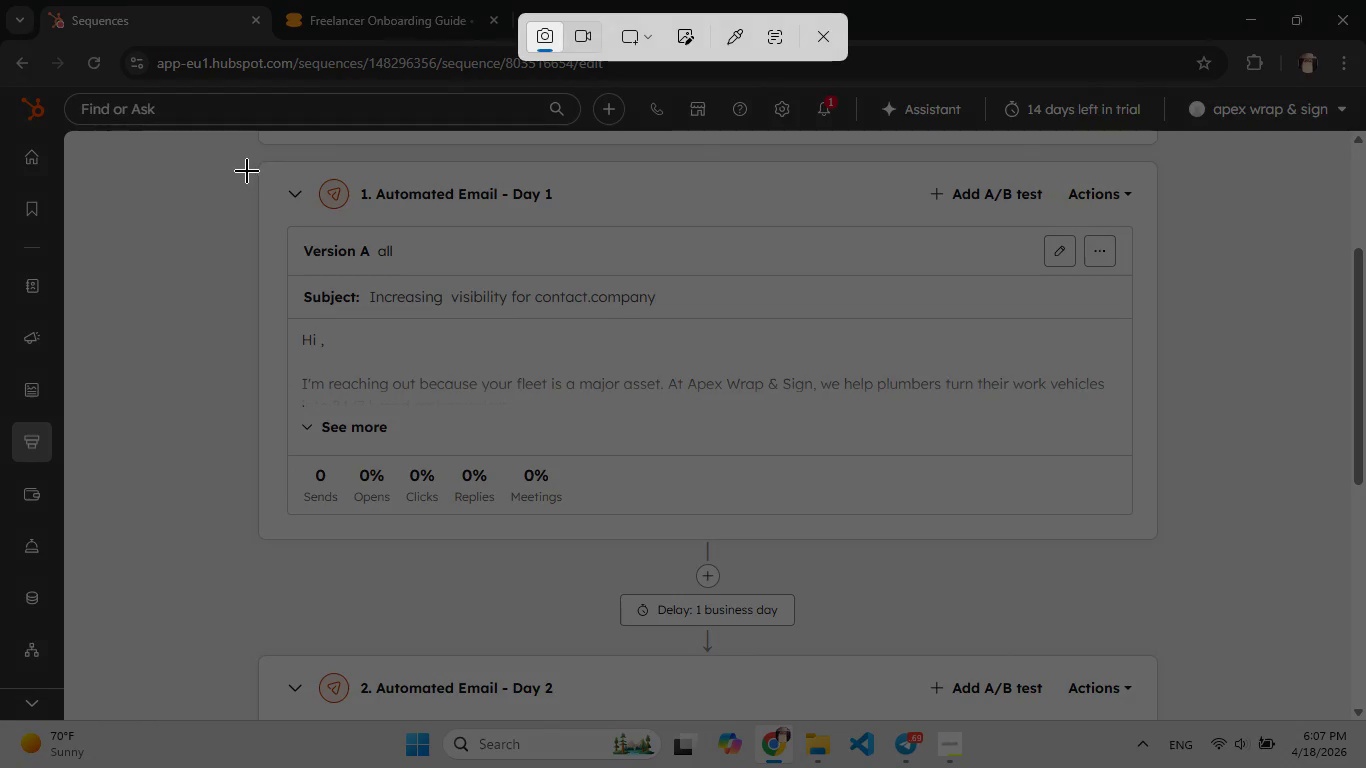 
left_click_drag(start_coordinate=[212, 138], to_coordinate=[1189, 599])
 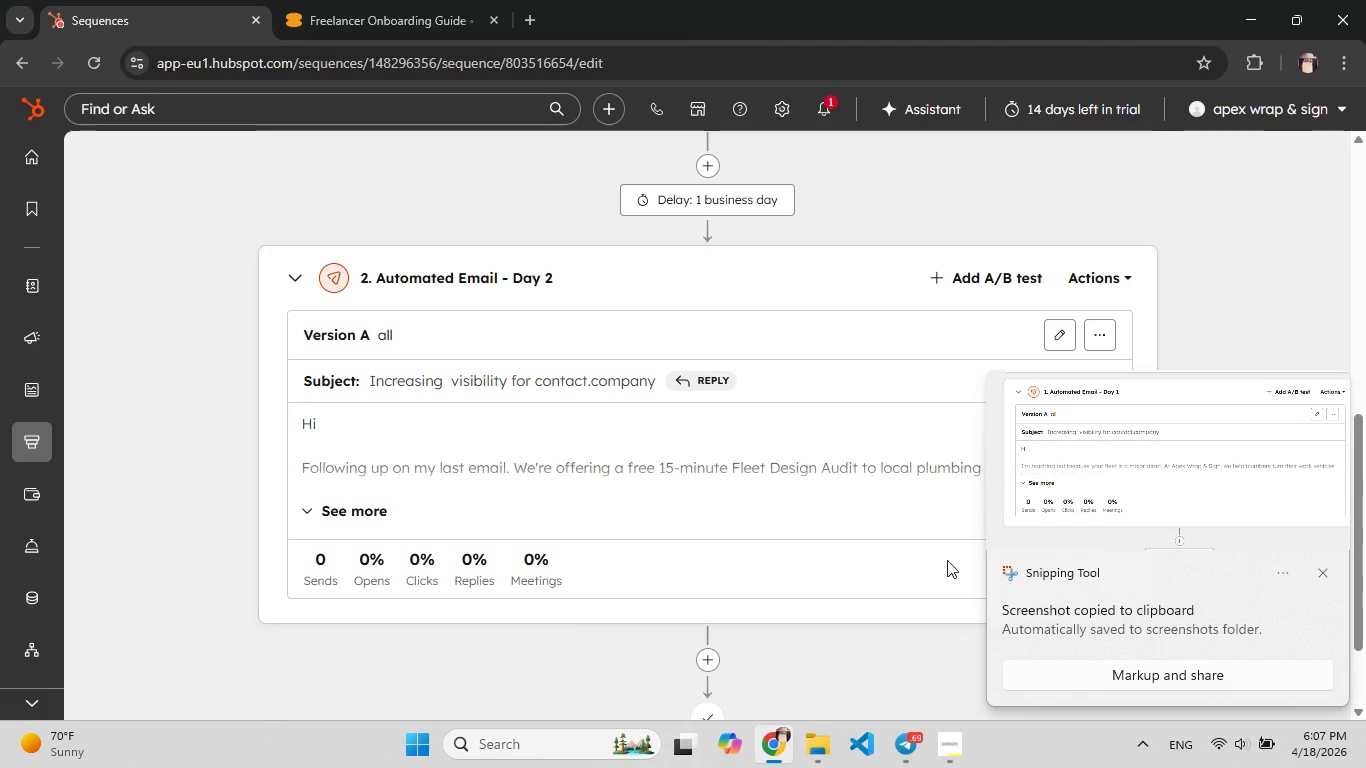 
hold_key(key=F5, duration=0.58)
 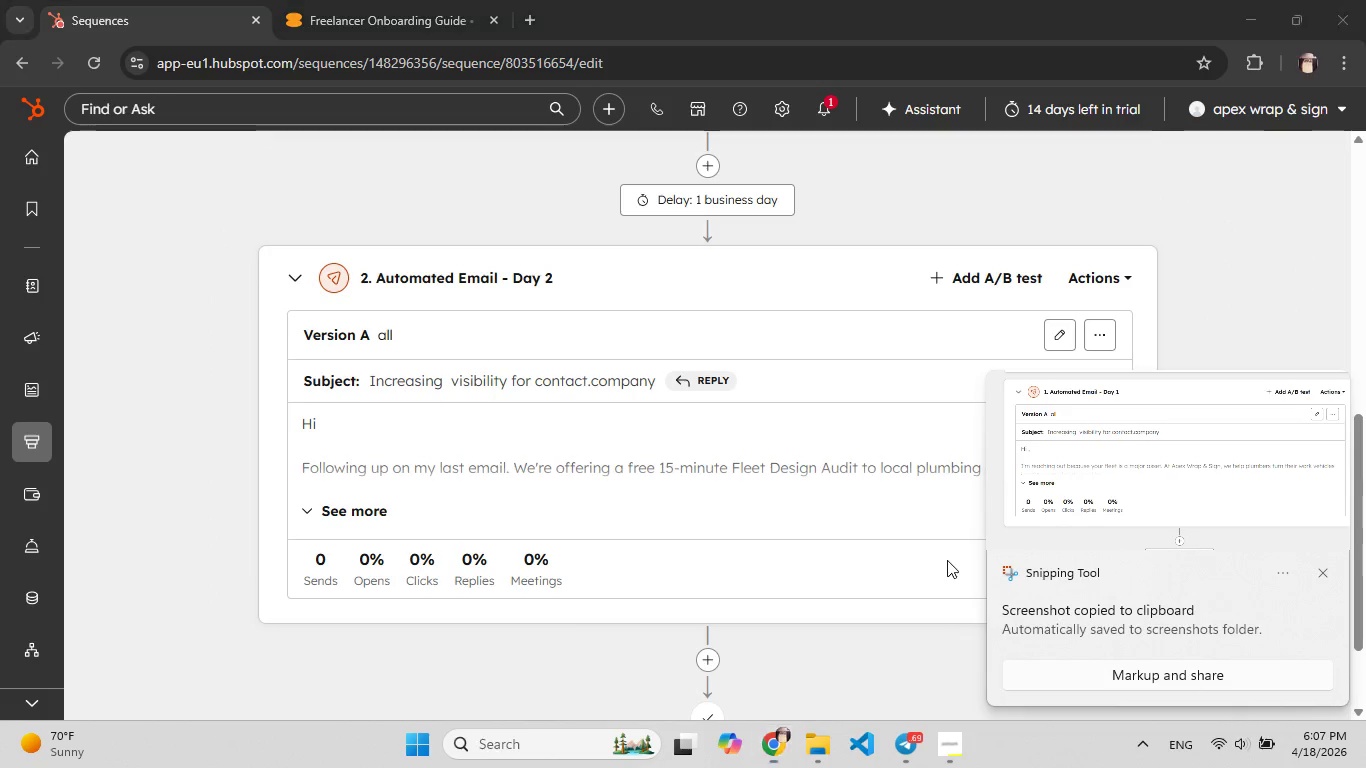 
key(Meta+Shift+S)
 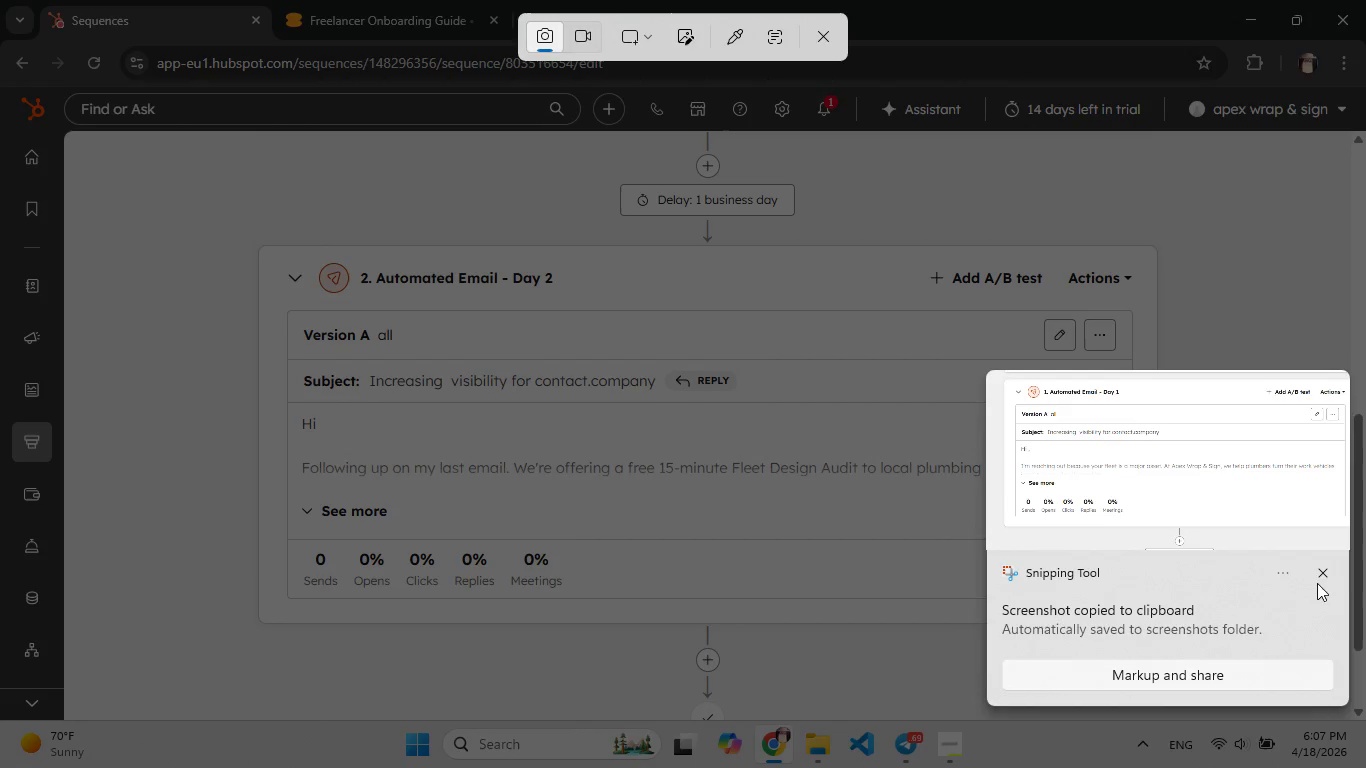 
left_click([1320, 576])
 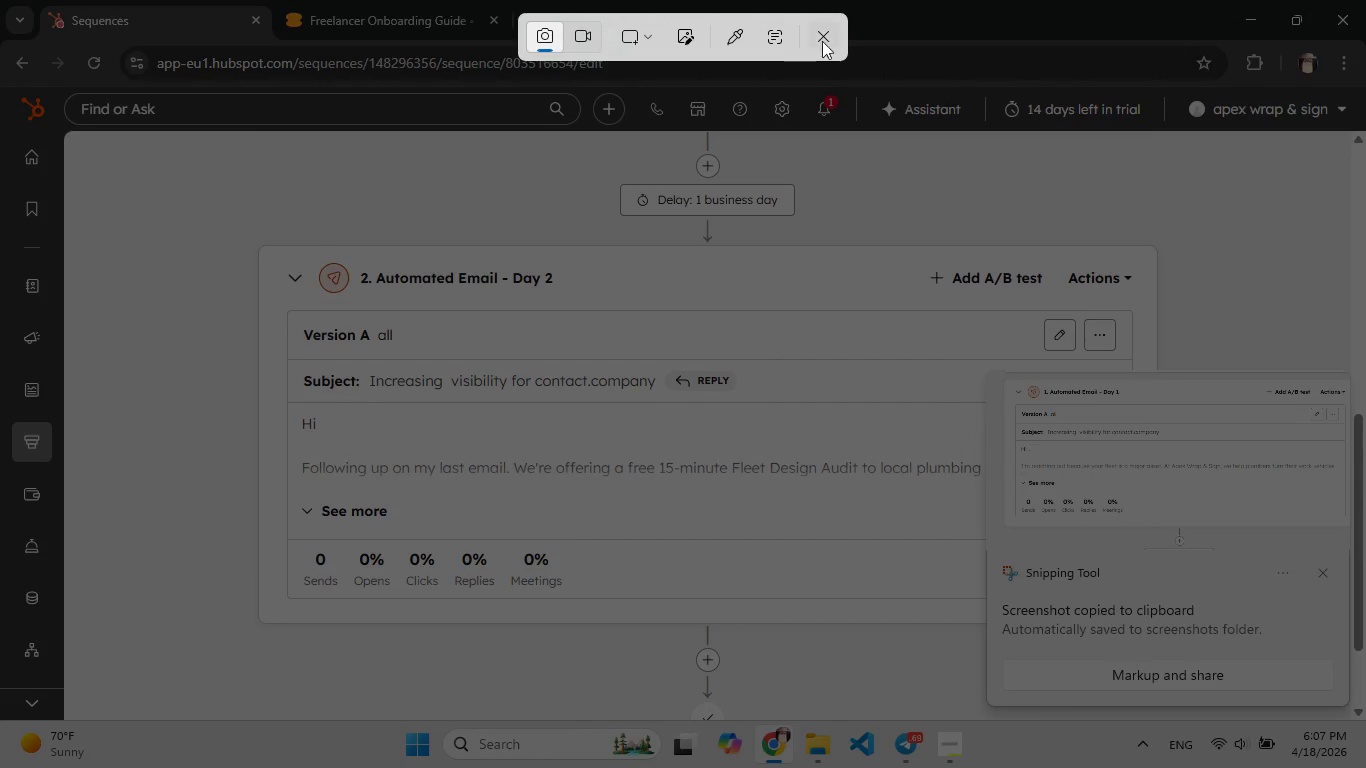 
wait(6.12)
 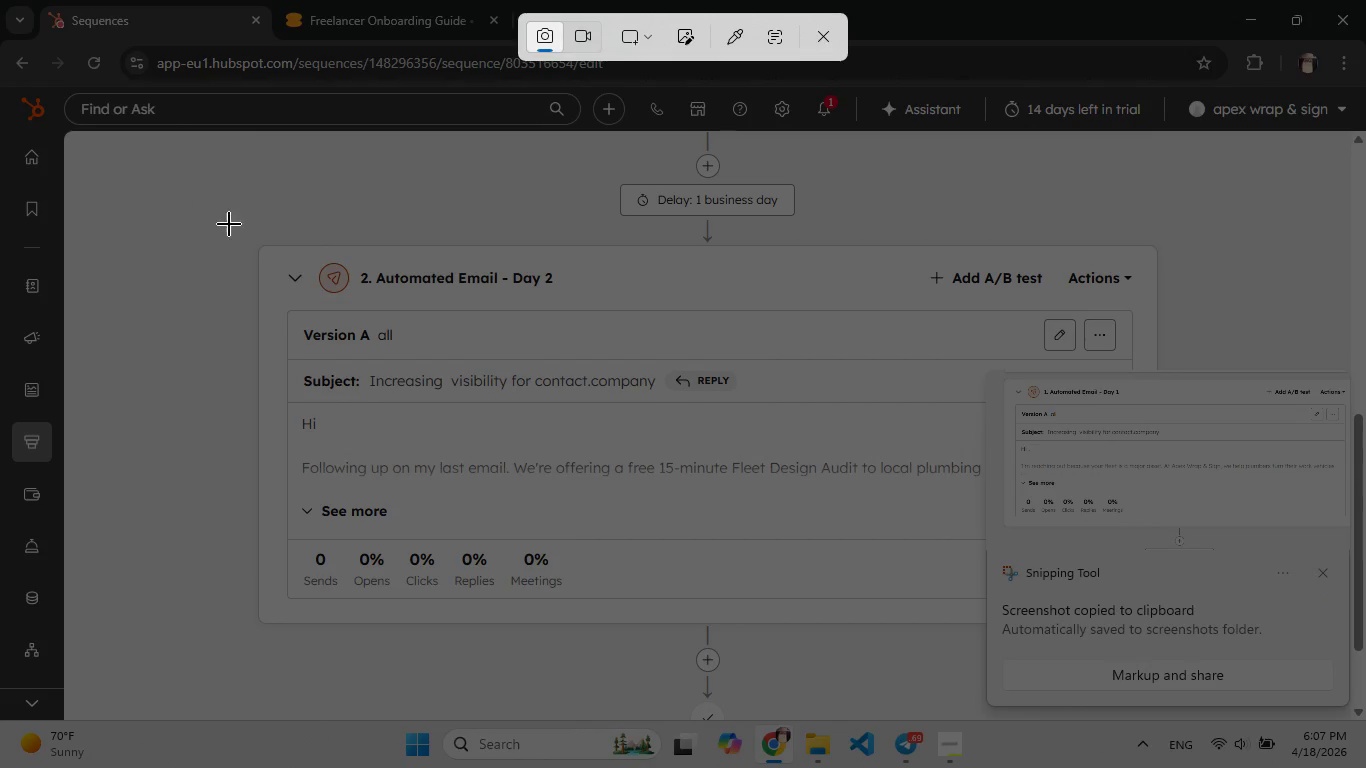 
left_click([858, 159])
 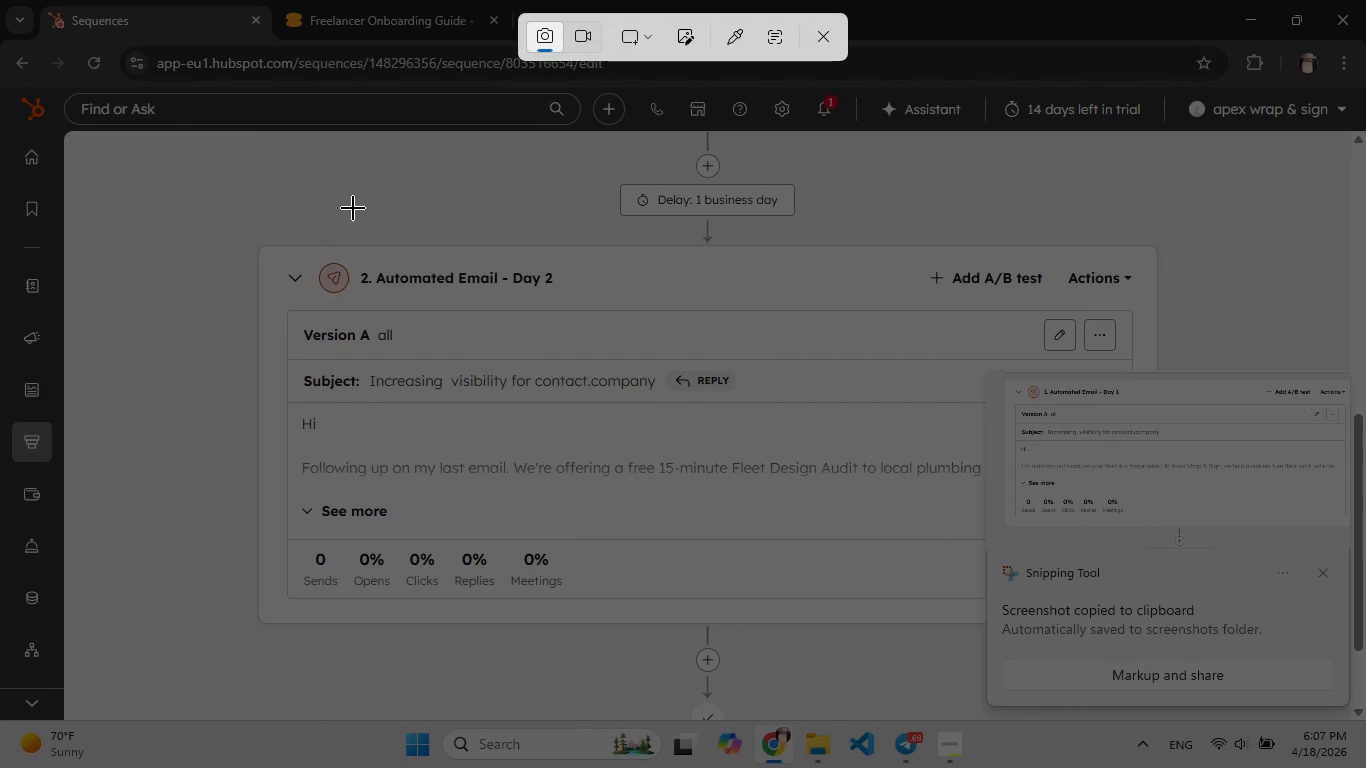 
left_click_drag(start_coordinate=[348, 181], to_coordinate=[408, 184])
 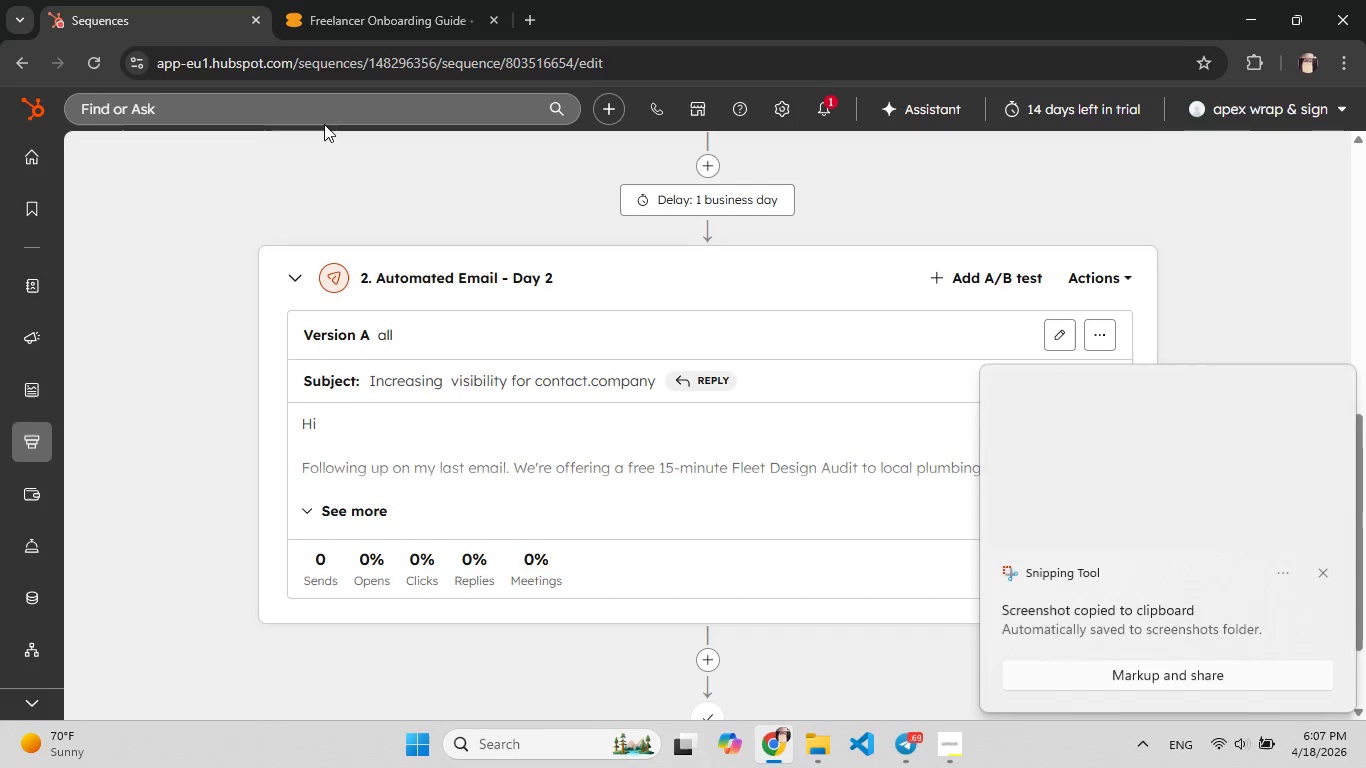 
hold_key(key=F5, duration=0.52)
 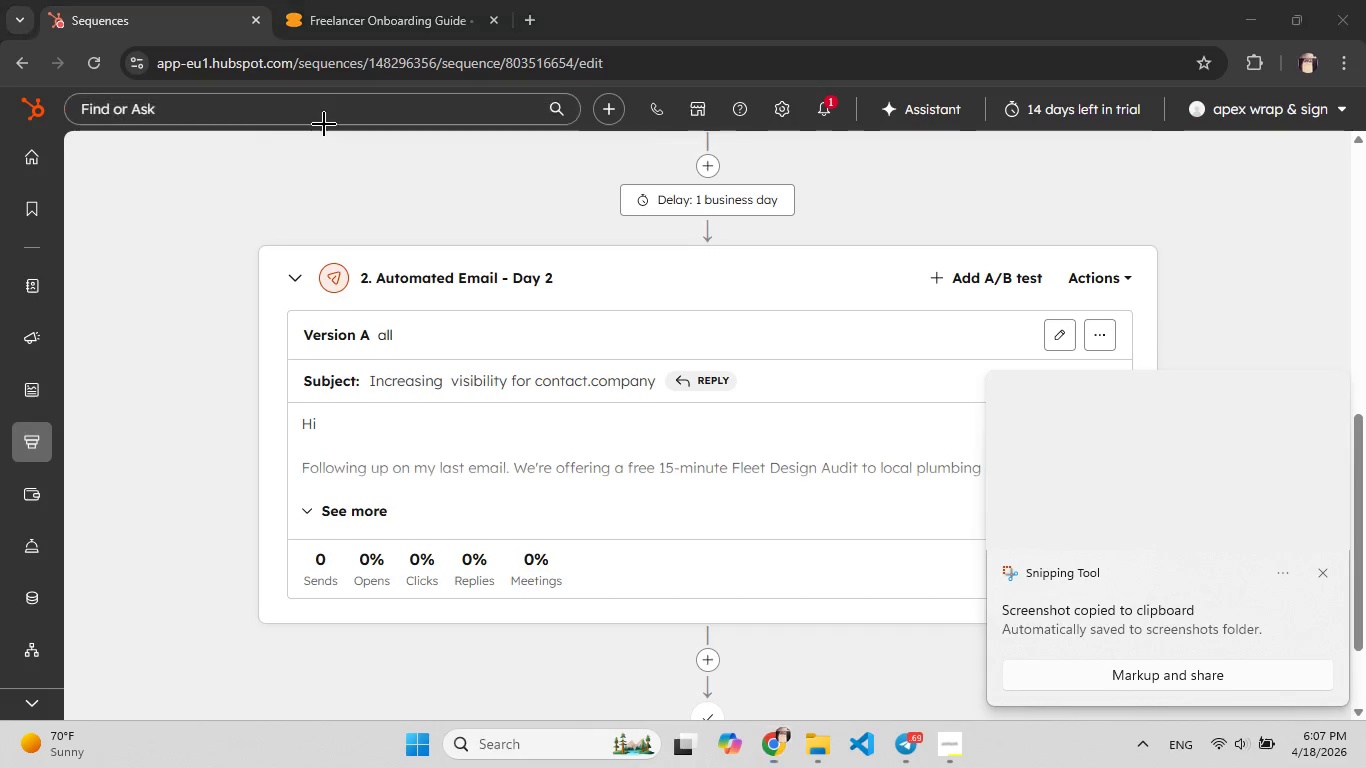 
key(Meta+Shift+S)
 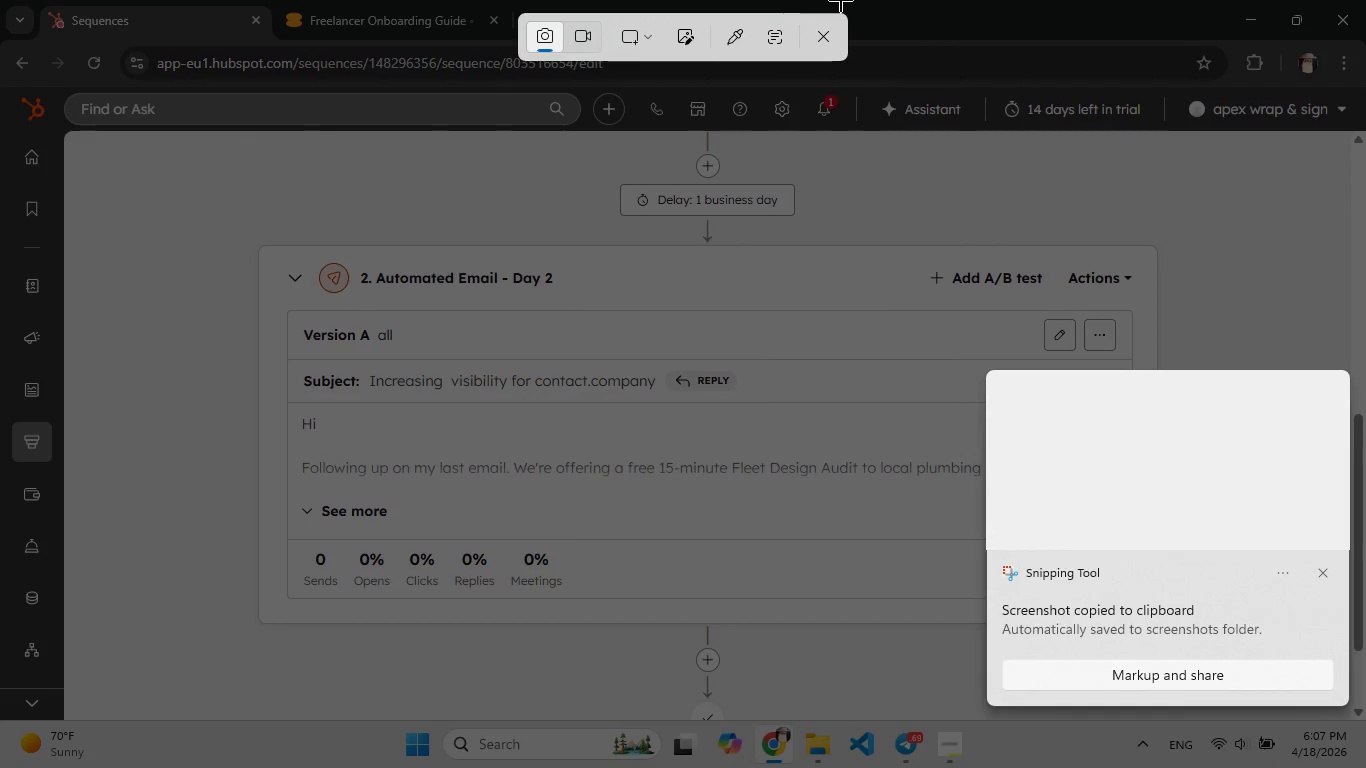 
left_click([828, 43])
 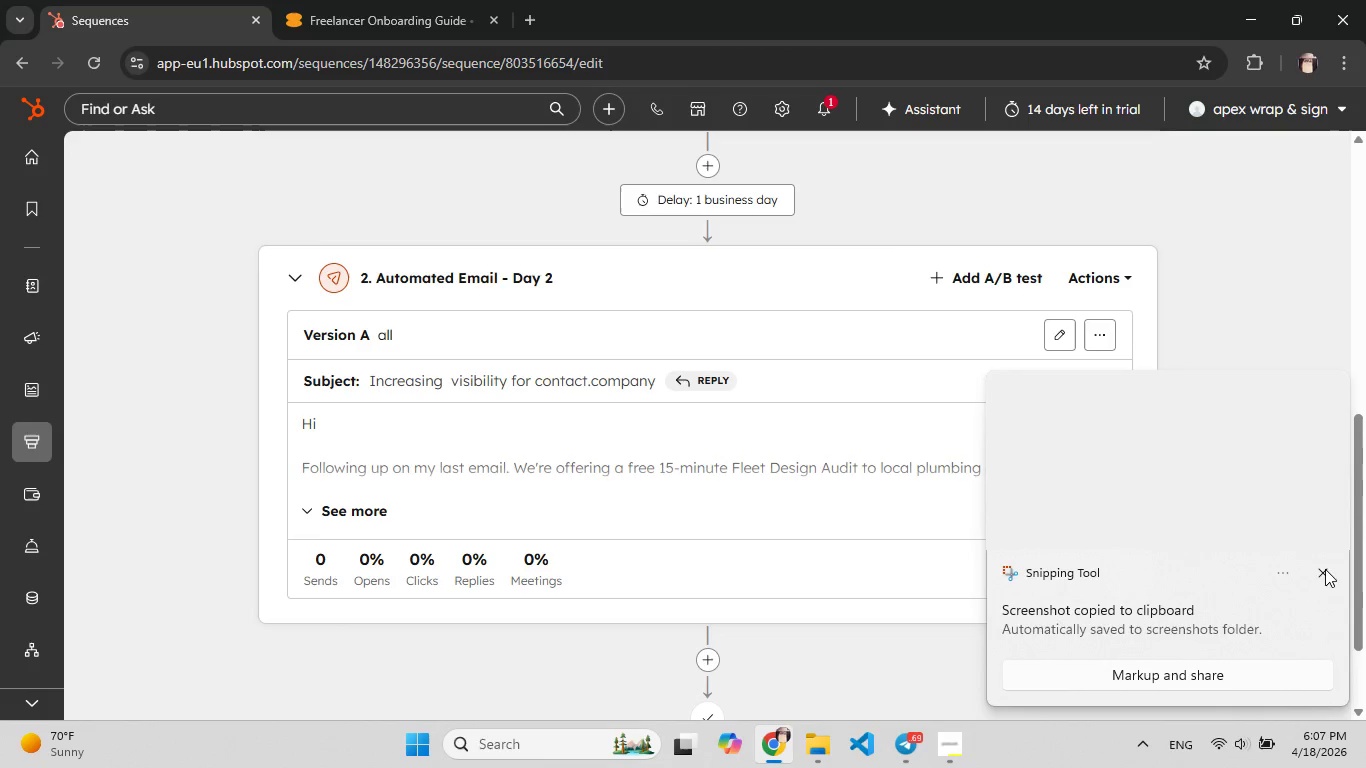 
left_click([1325, 576])
 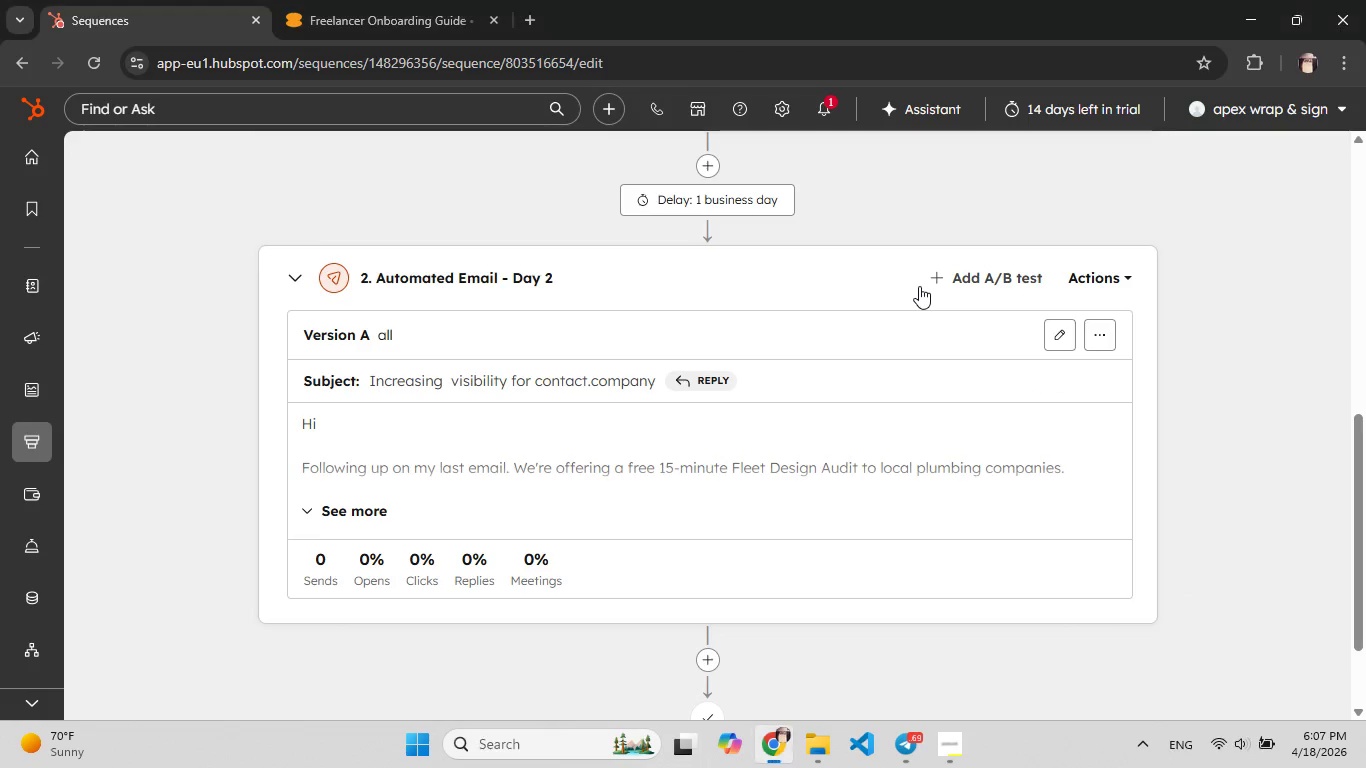 
hold_key(key=F5, duration=0.45)
 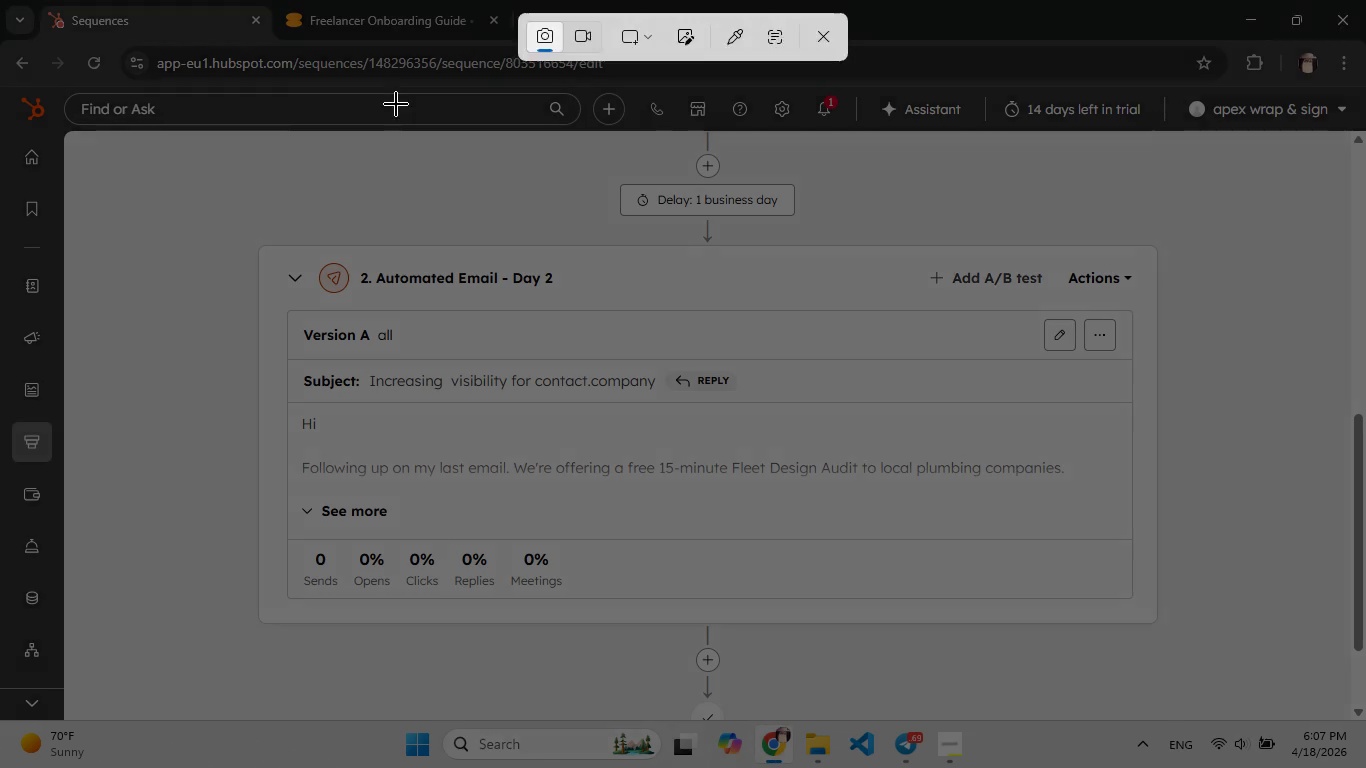 
key(Meta+Shift+S)
 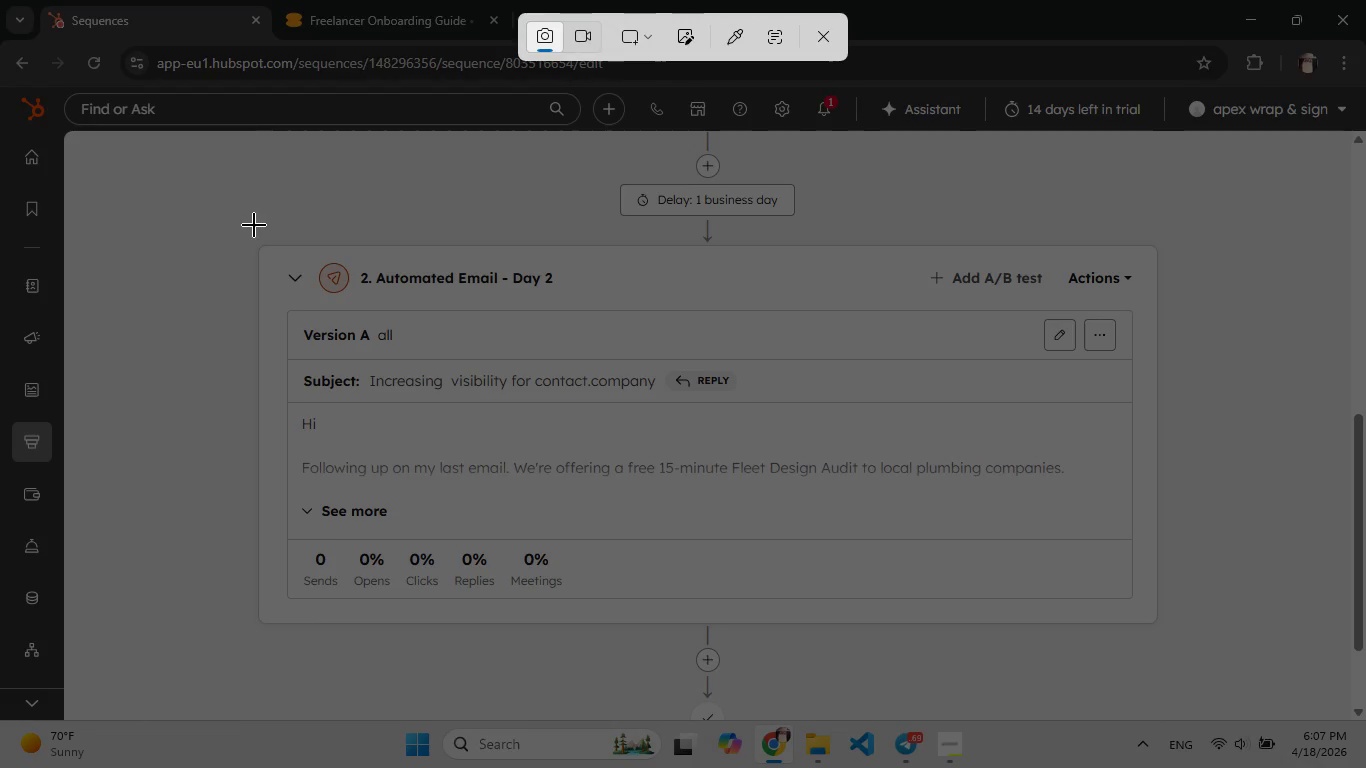 
left_click_drag(start_coordinate=[207, 232], to_coordinate=[1187, 648])
 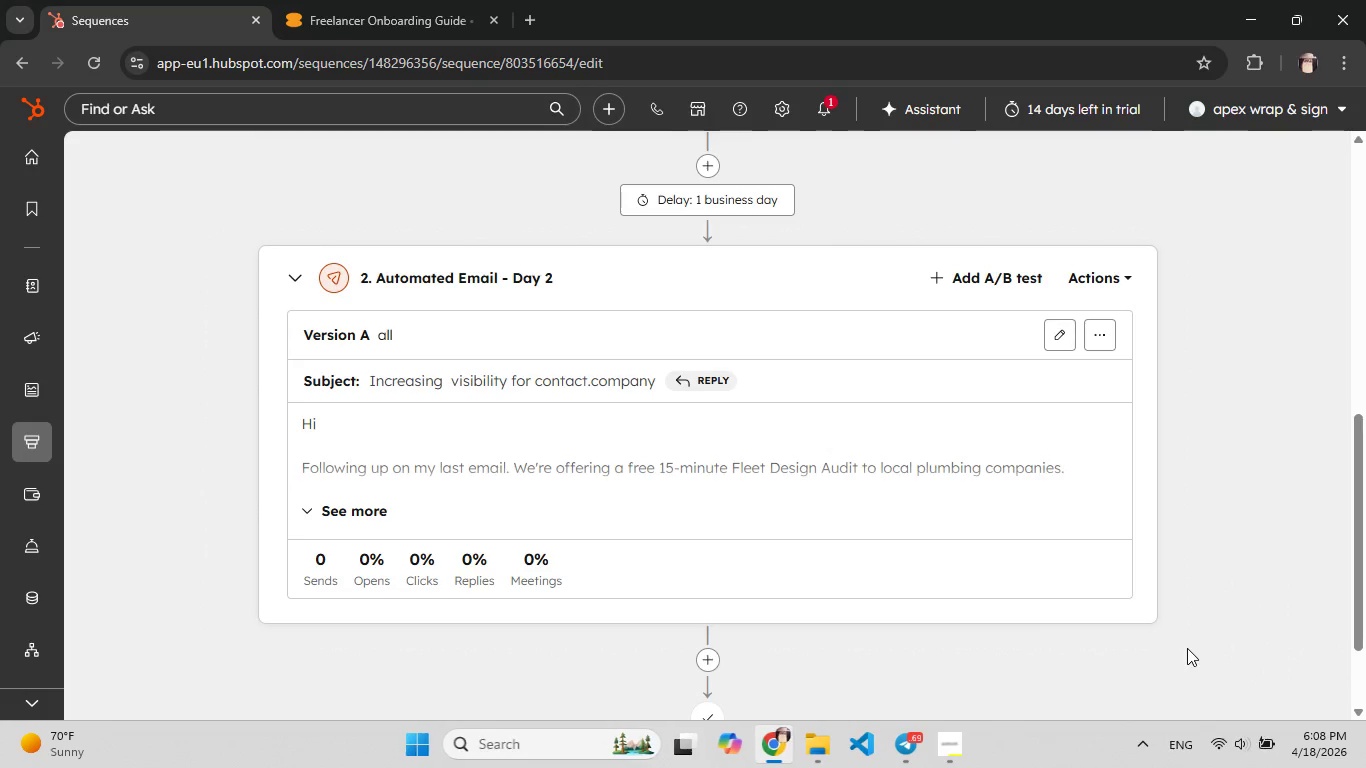 
mouse_move([876, 495])
 